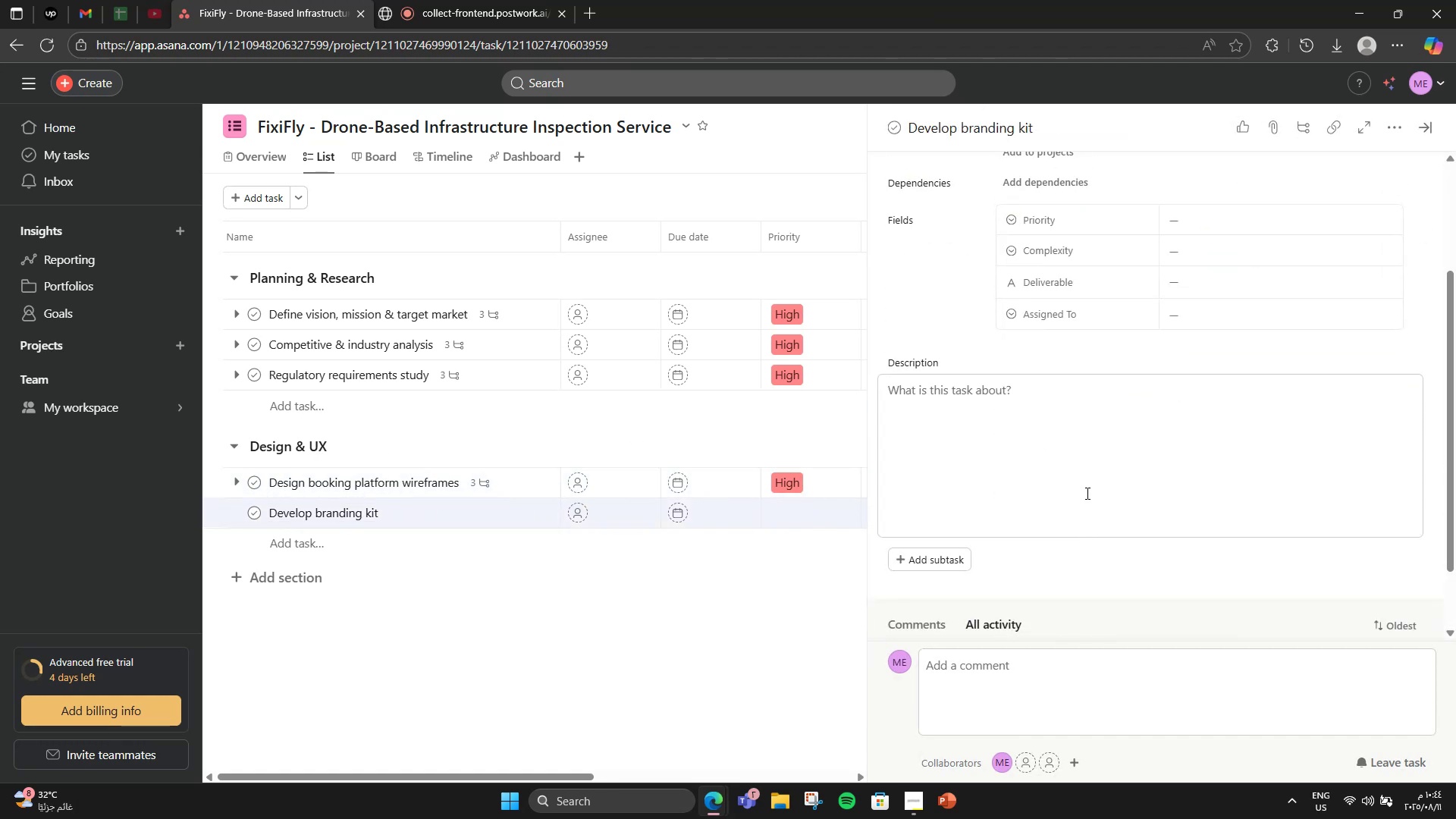 
left_click([1086, 491])
 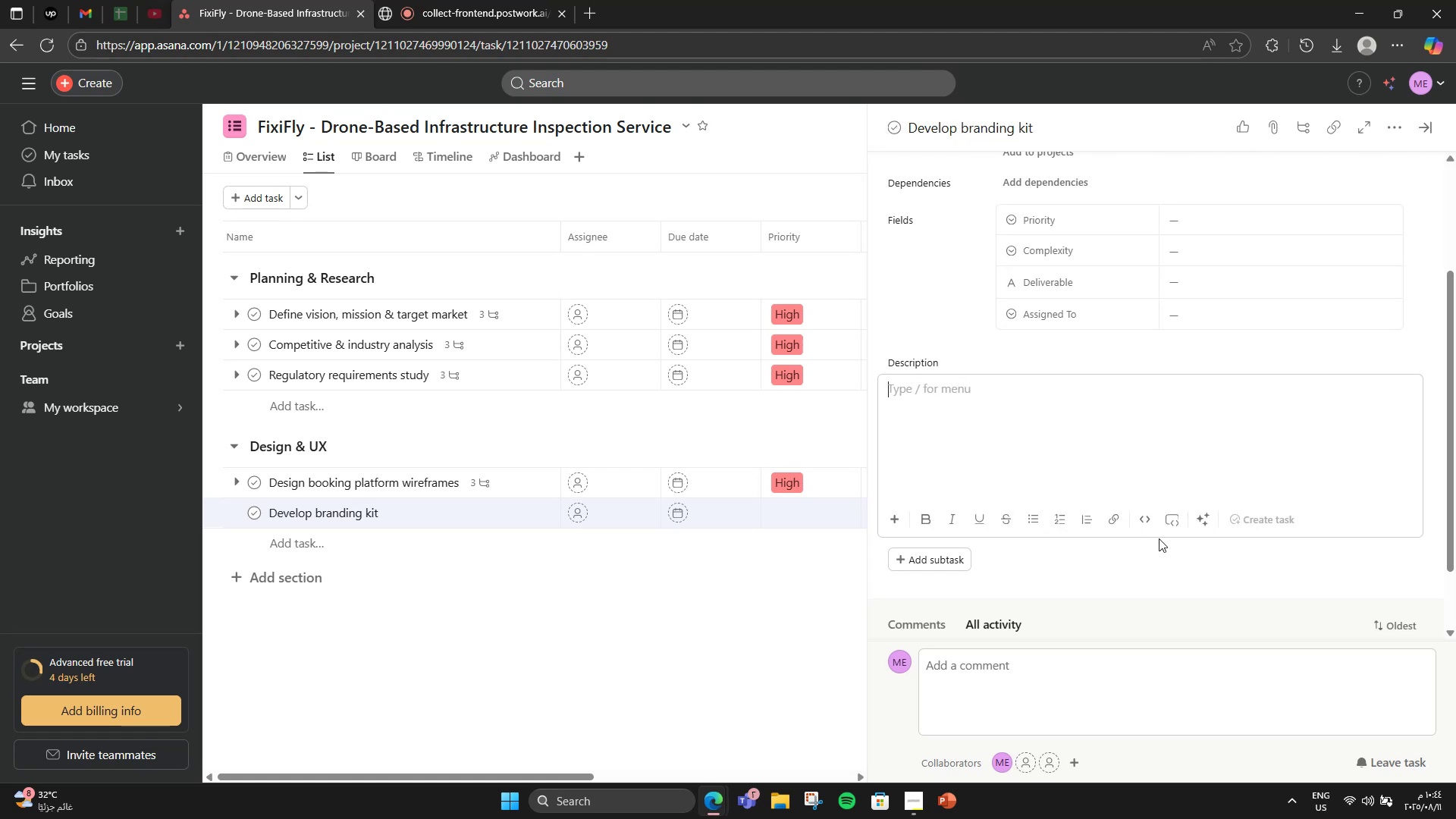 
type(Crae)
key(Backspace)
key(Backspace)
type(eate logo, fonts, colours )
key(Backspace)
type(, and visual identity for Ficifly)
 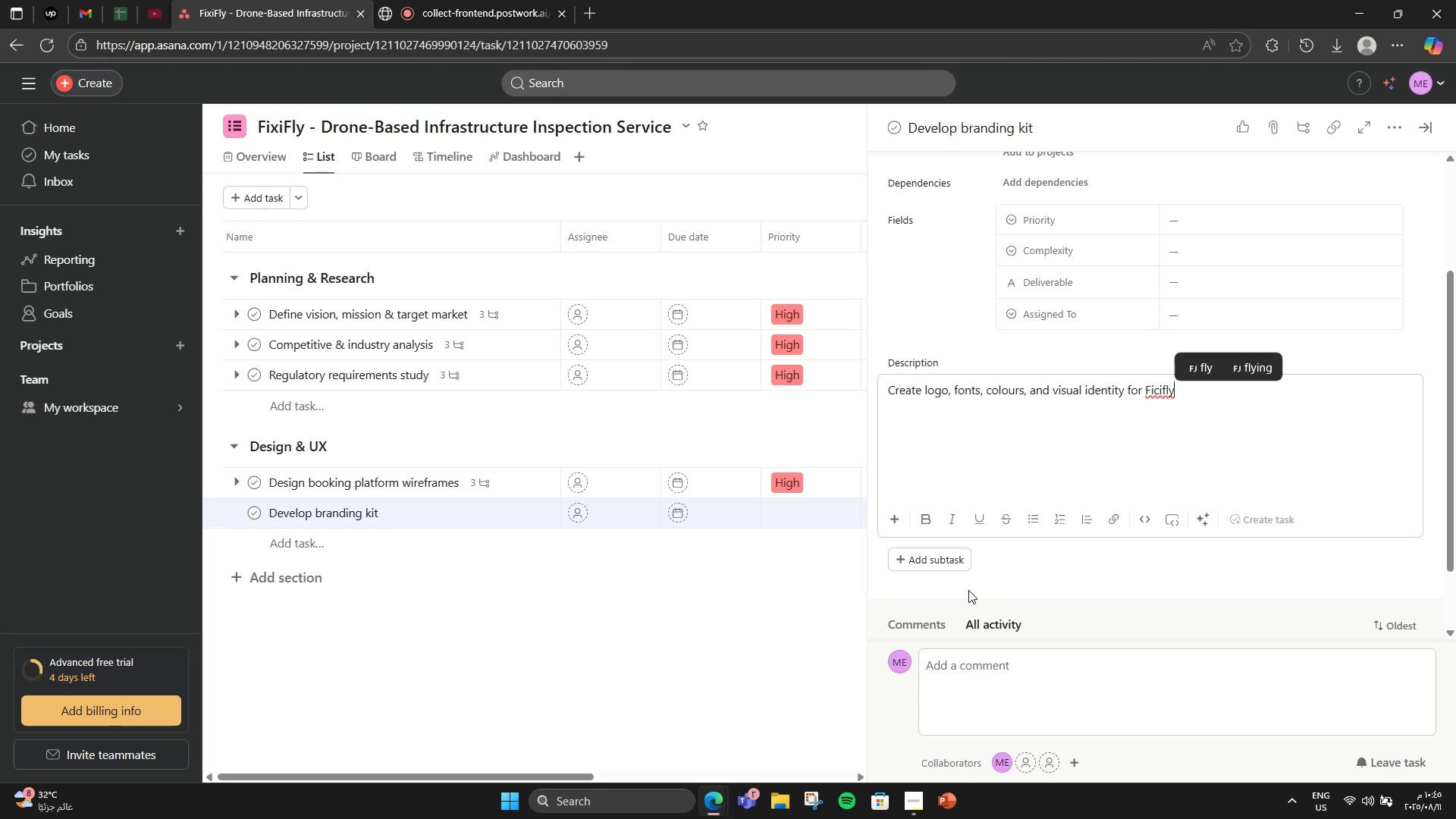 
wait(27.78)
 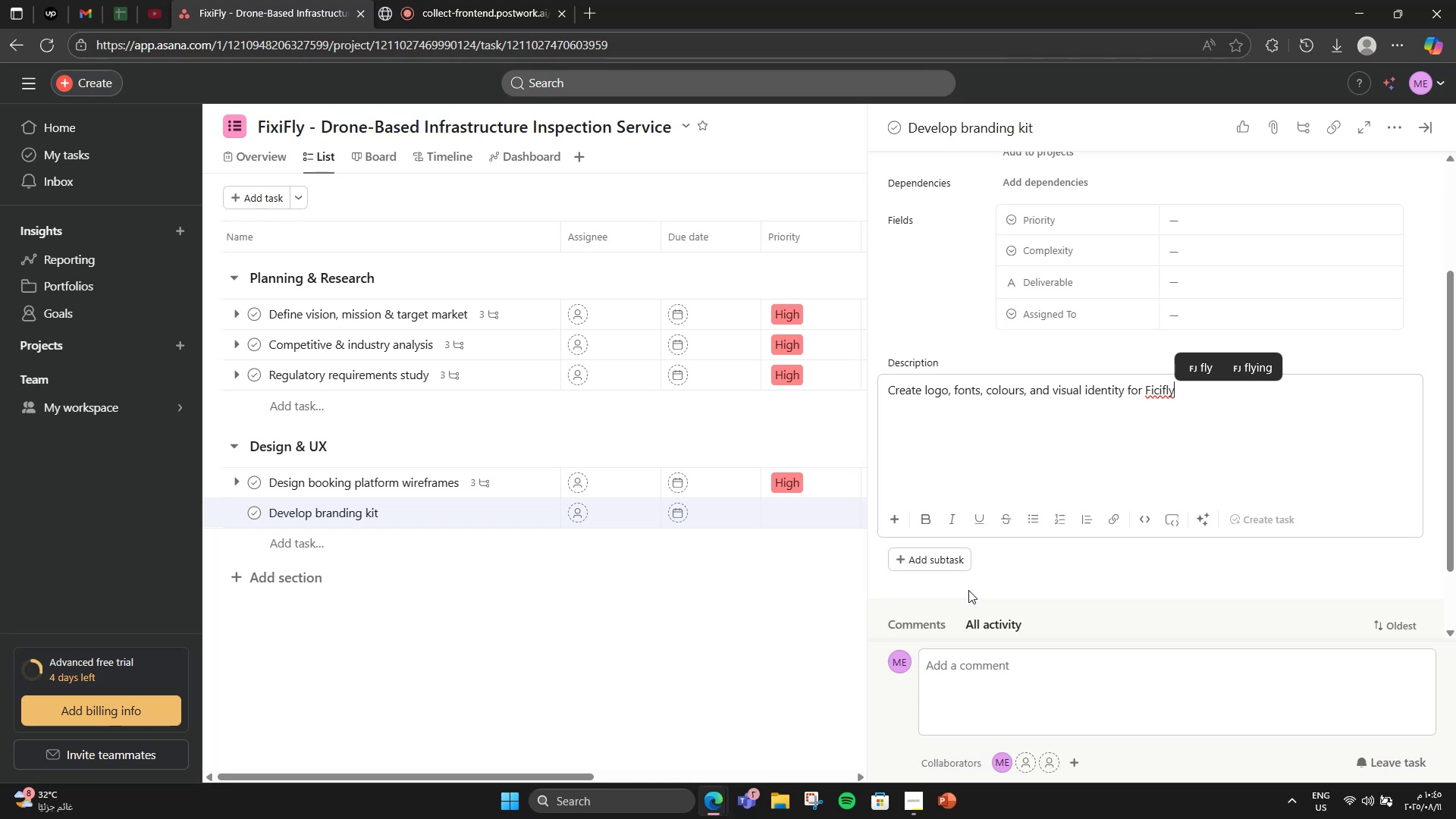 
key(ArrowLeft)
 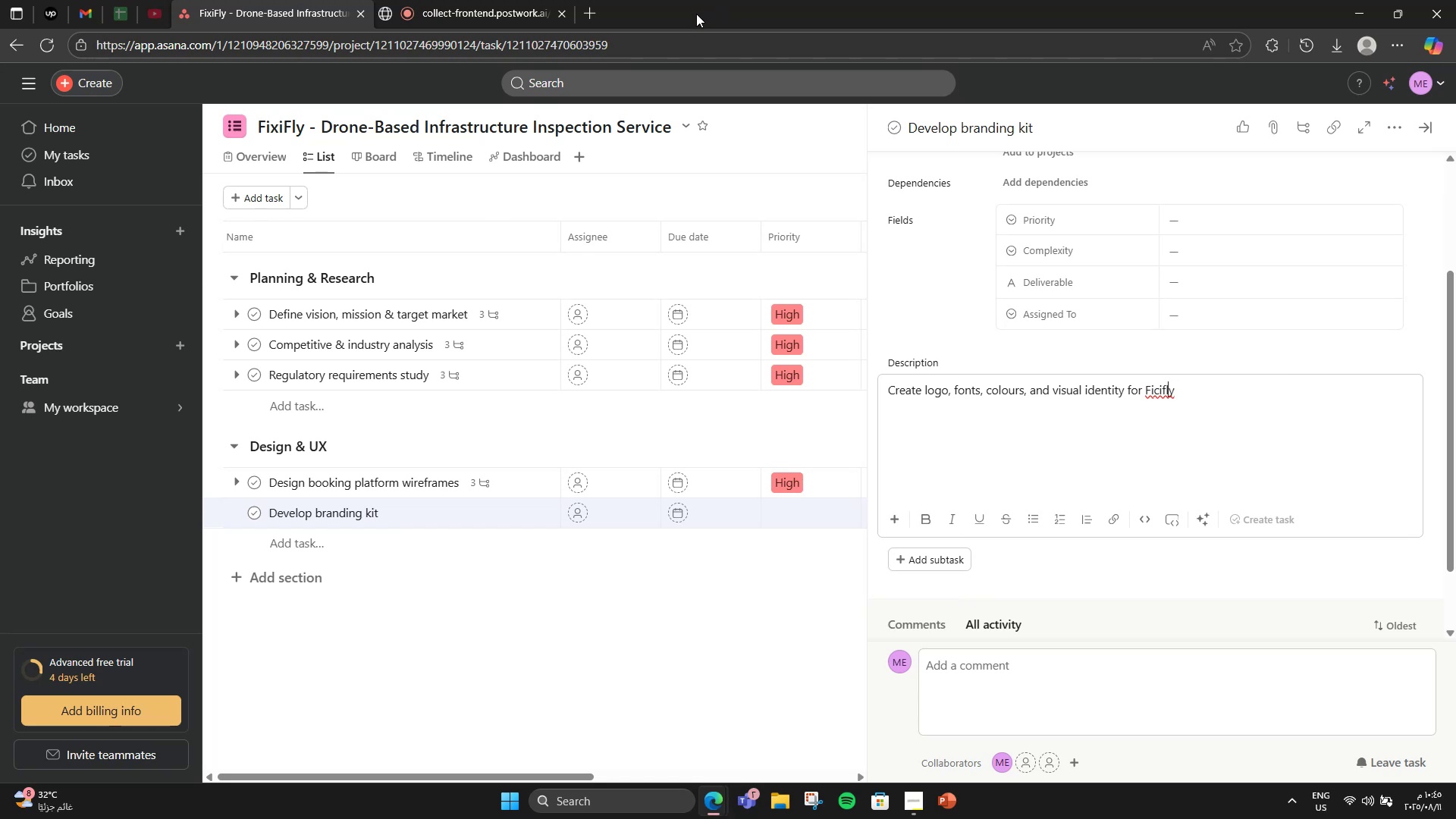 
key(ArrowLeft)
 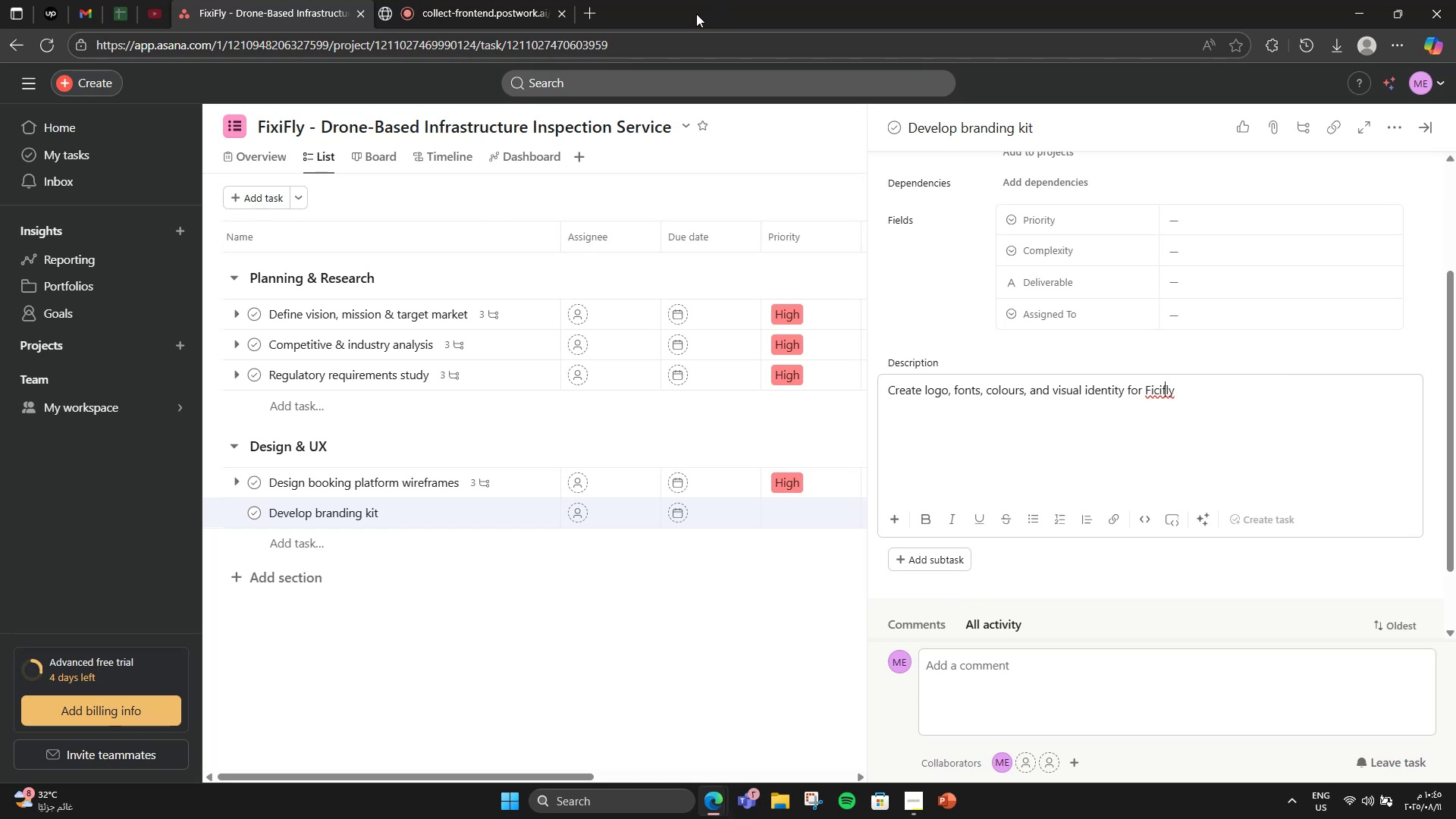 
key(ArrowLeft)
 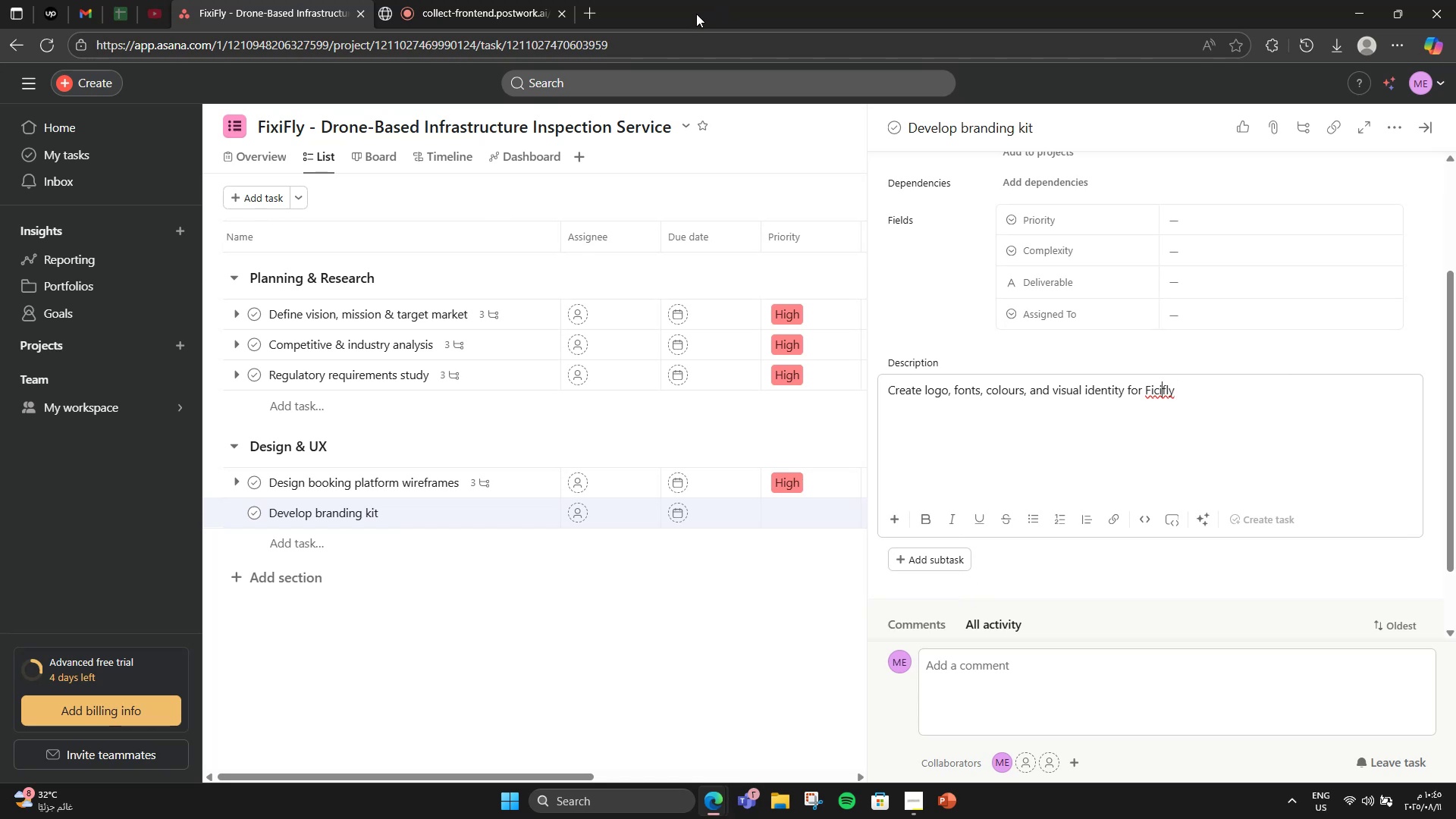 
key(ArrowLeft)
 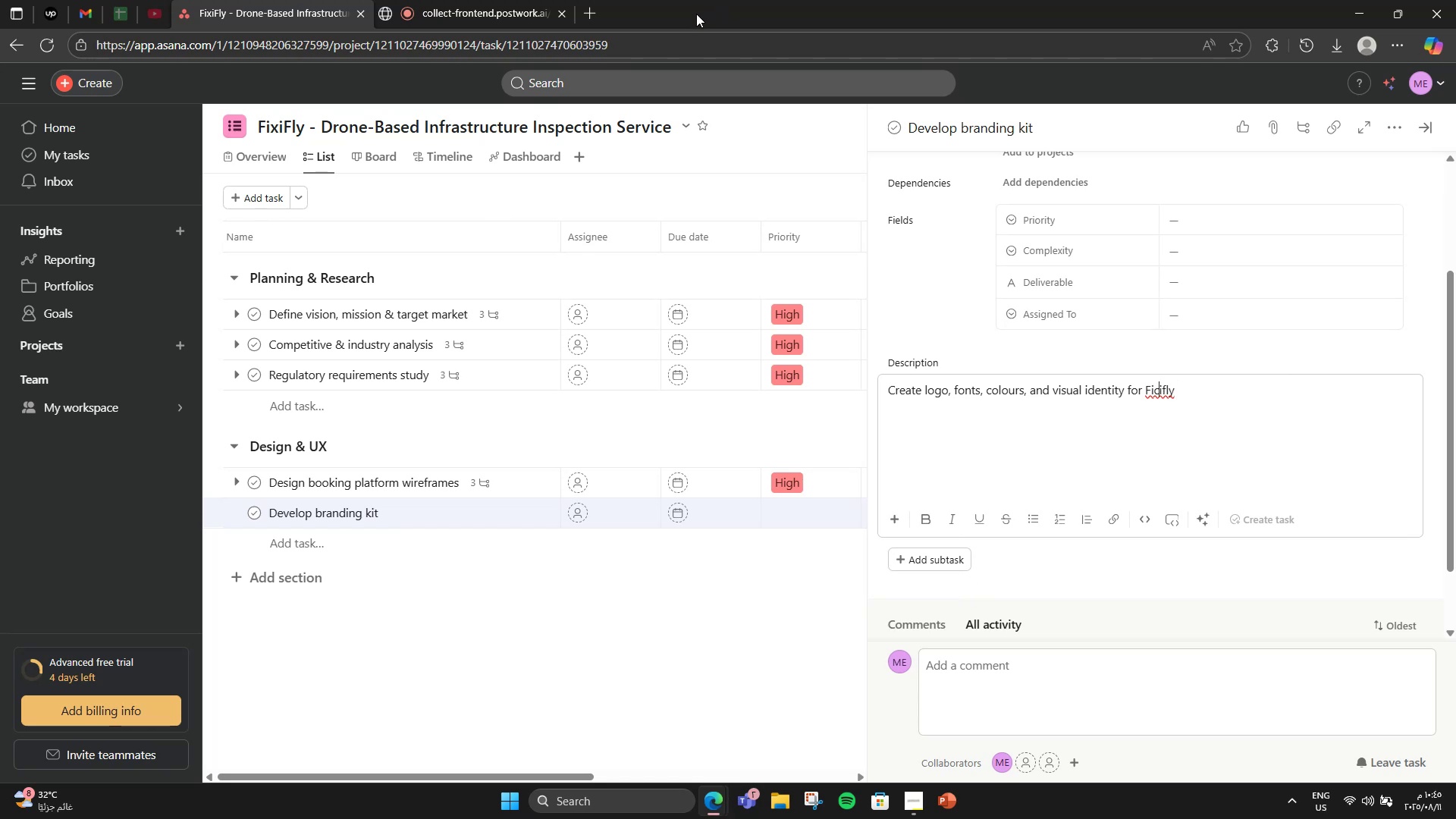 
key(Backspace)
 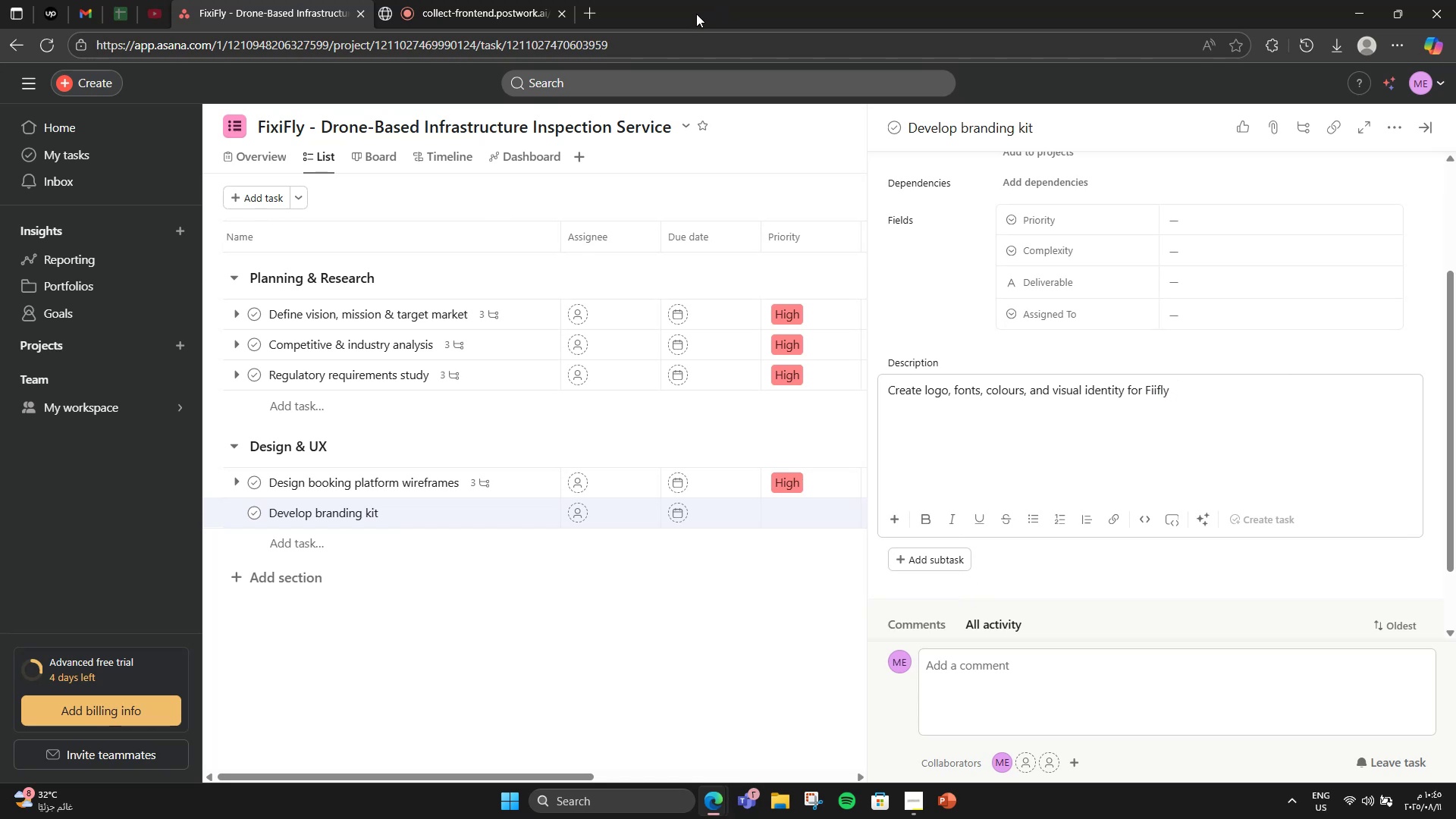 
key(X)
 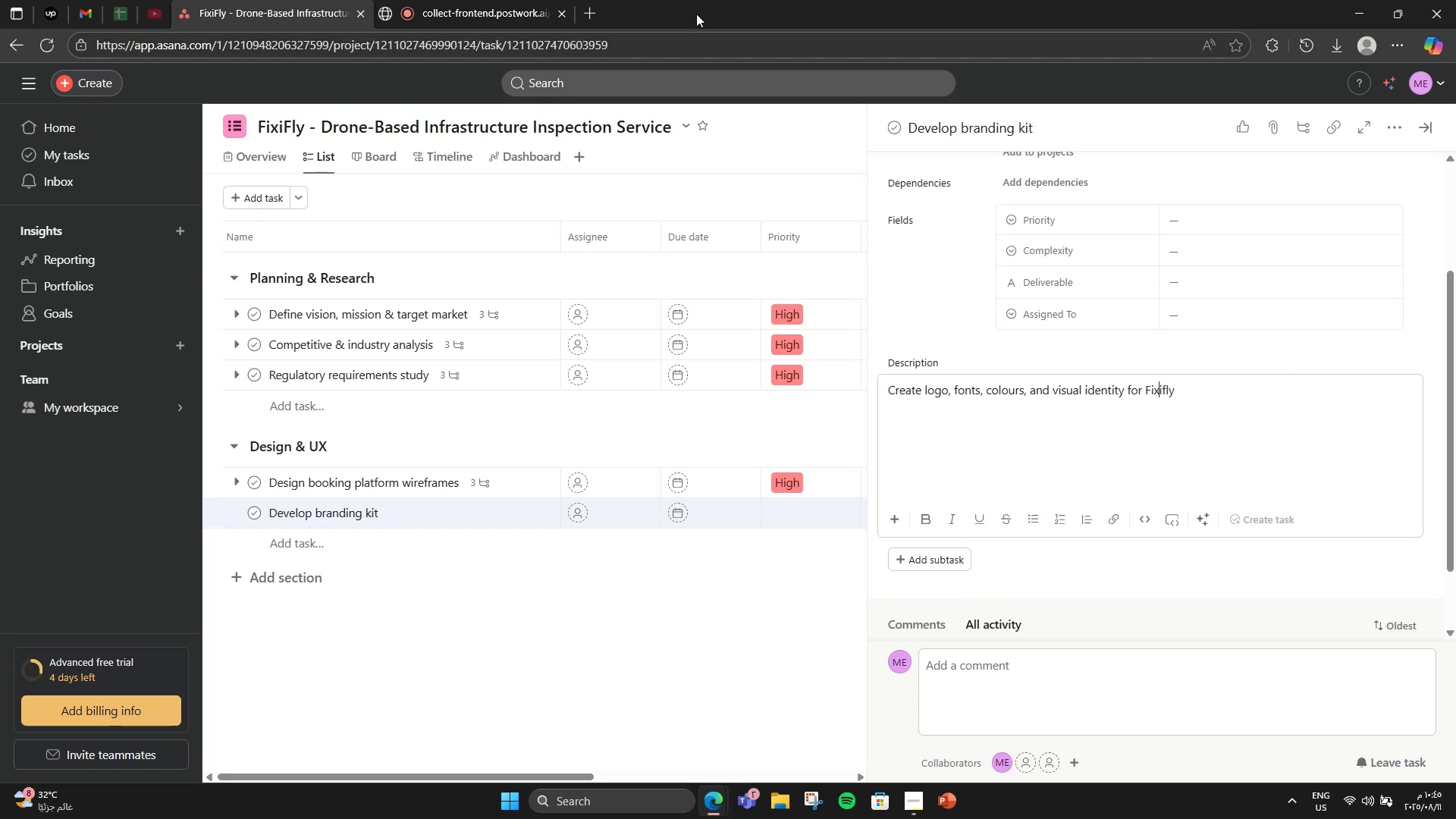 
hold_key(key=ArrowRight, duration=0.53)
 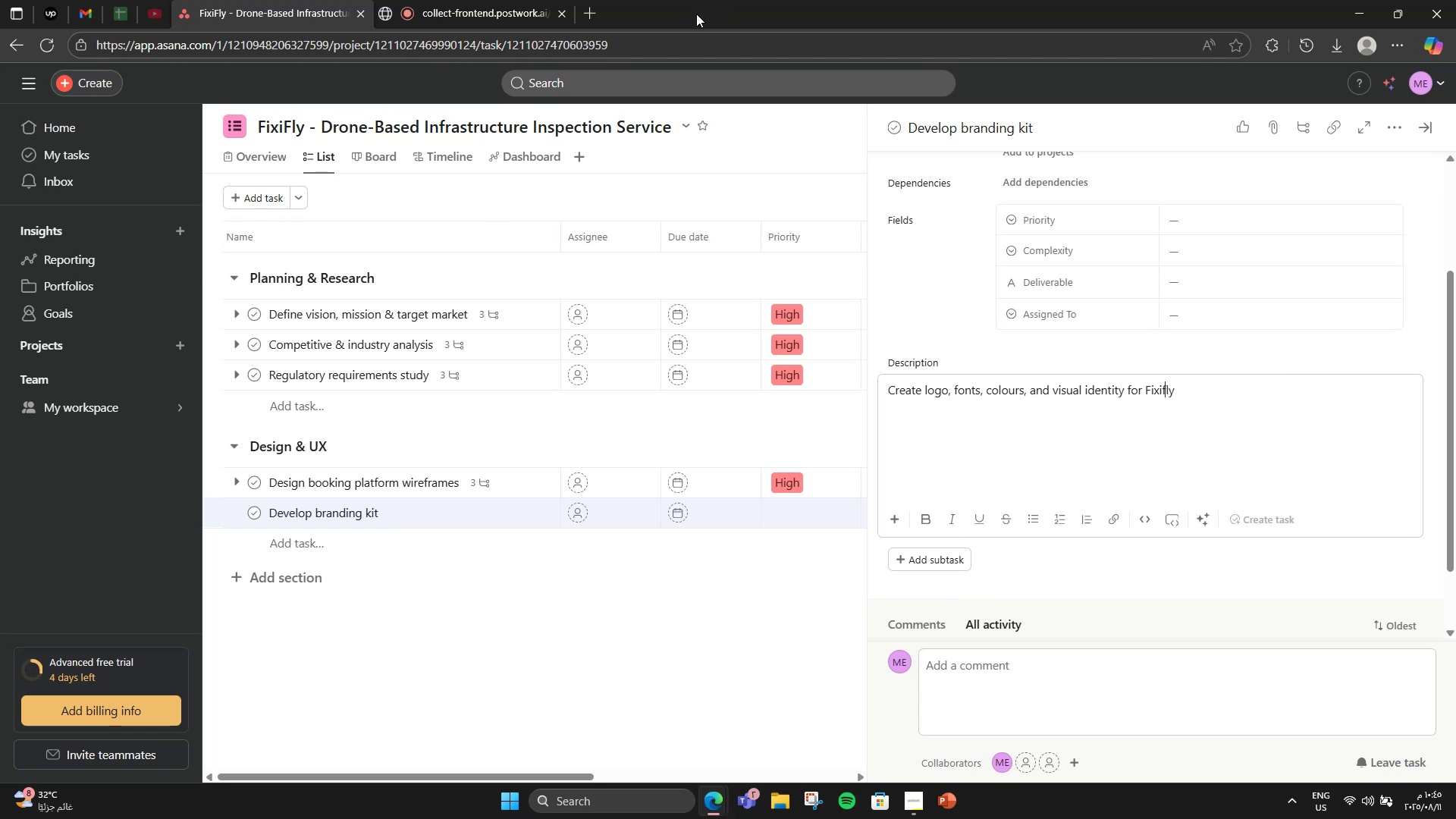 
key(ArrowRight)
 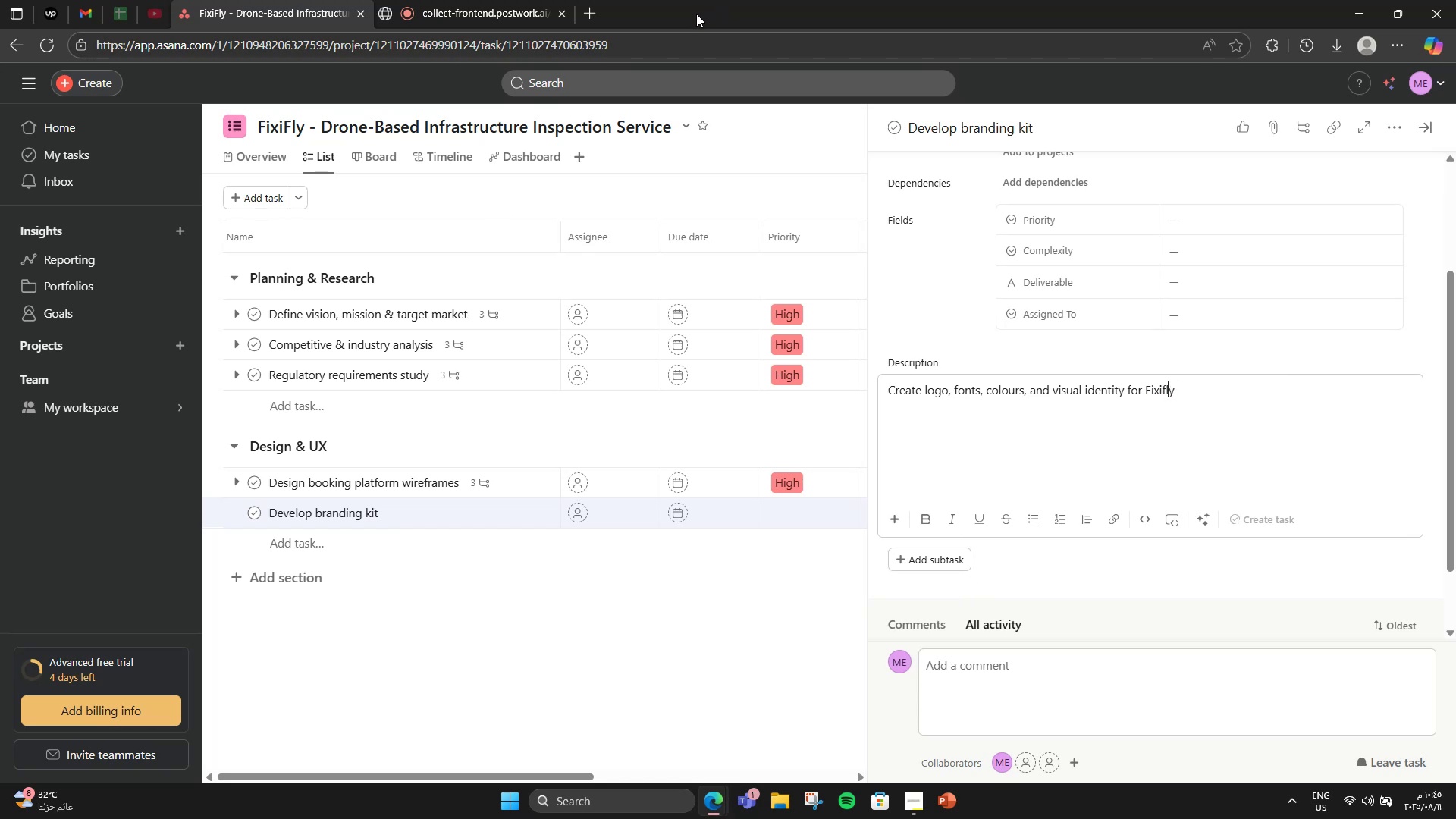 
key(ArrowLeft)
 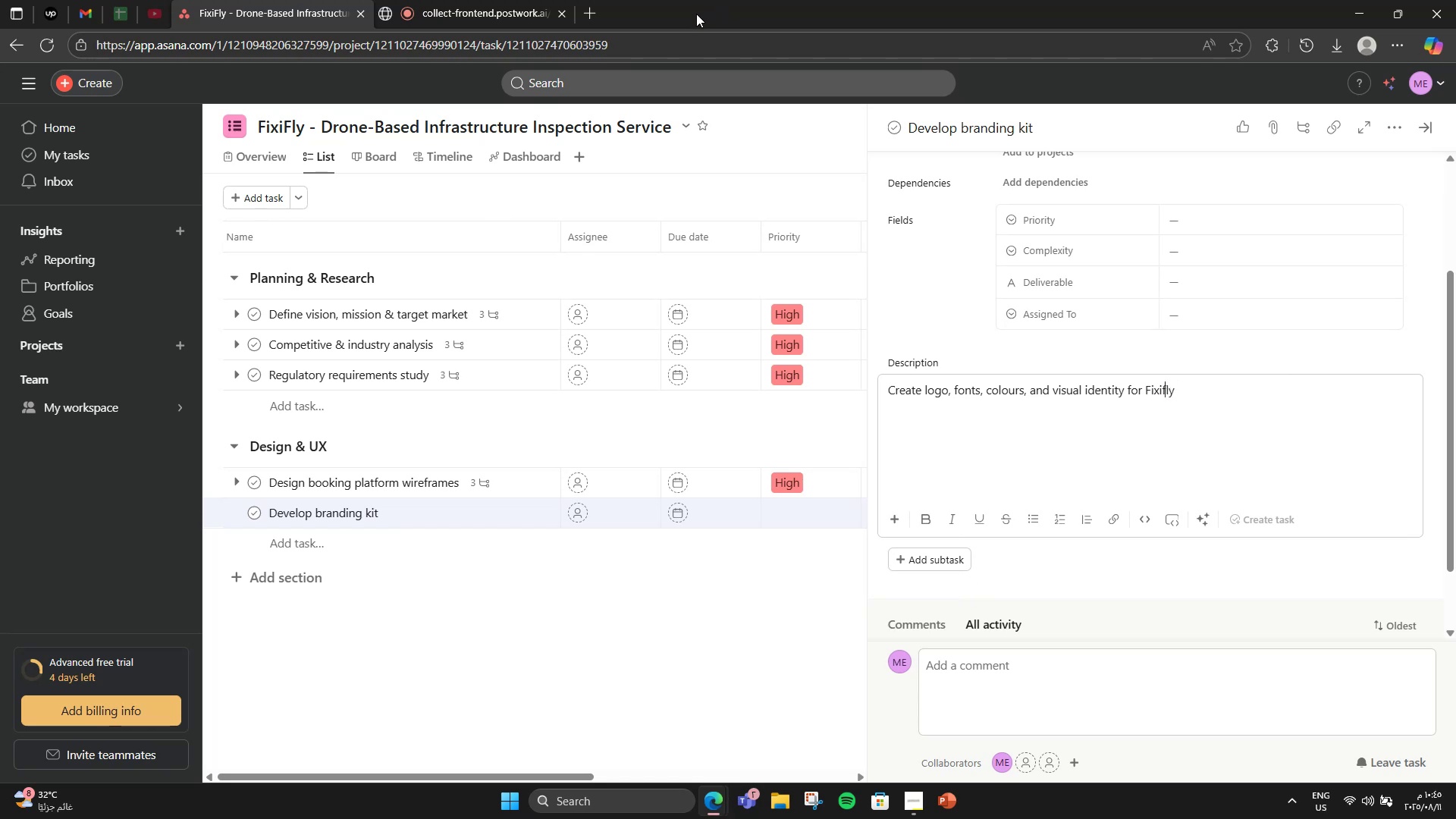 
key(Backspace)
 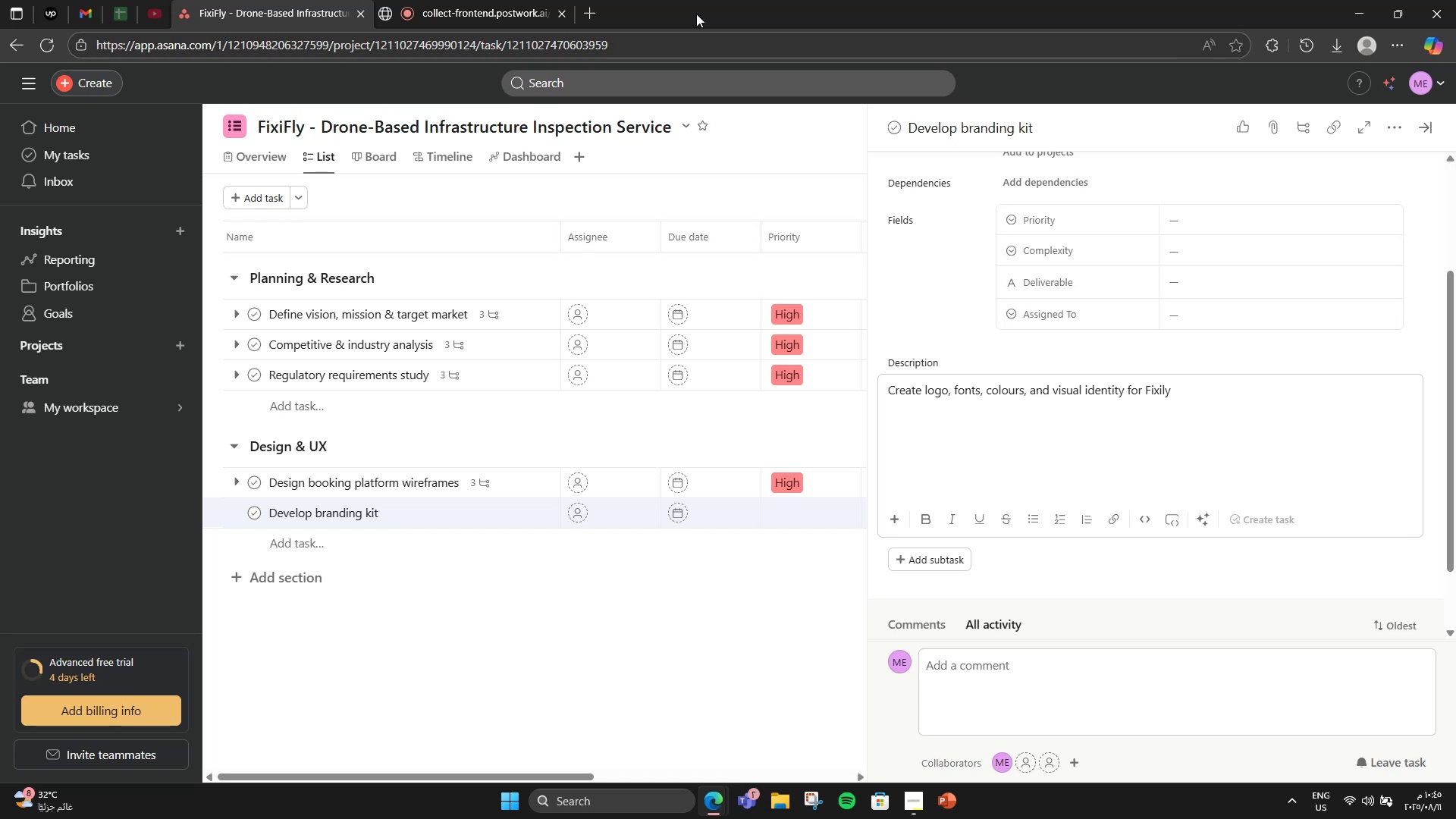 
key(CapsLock)
 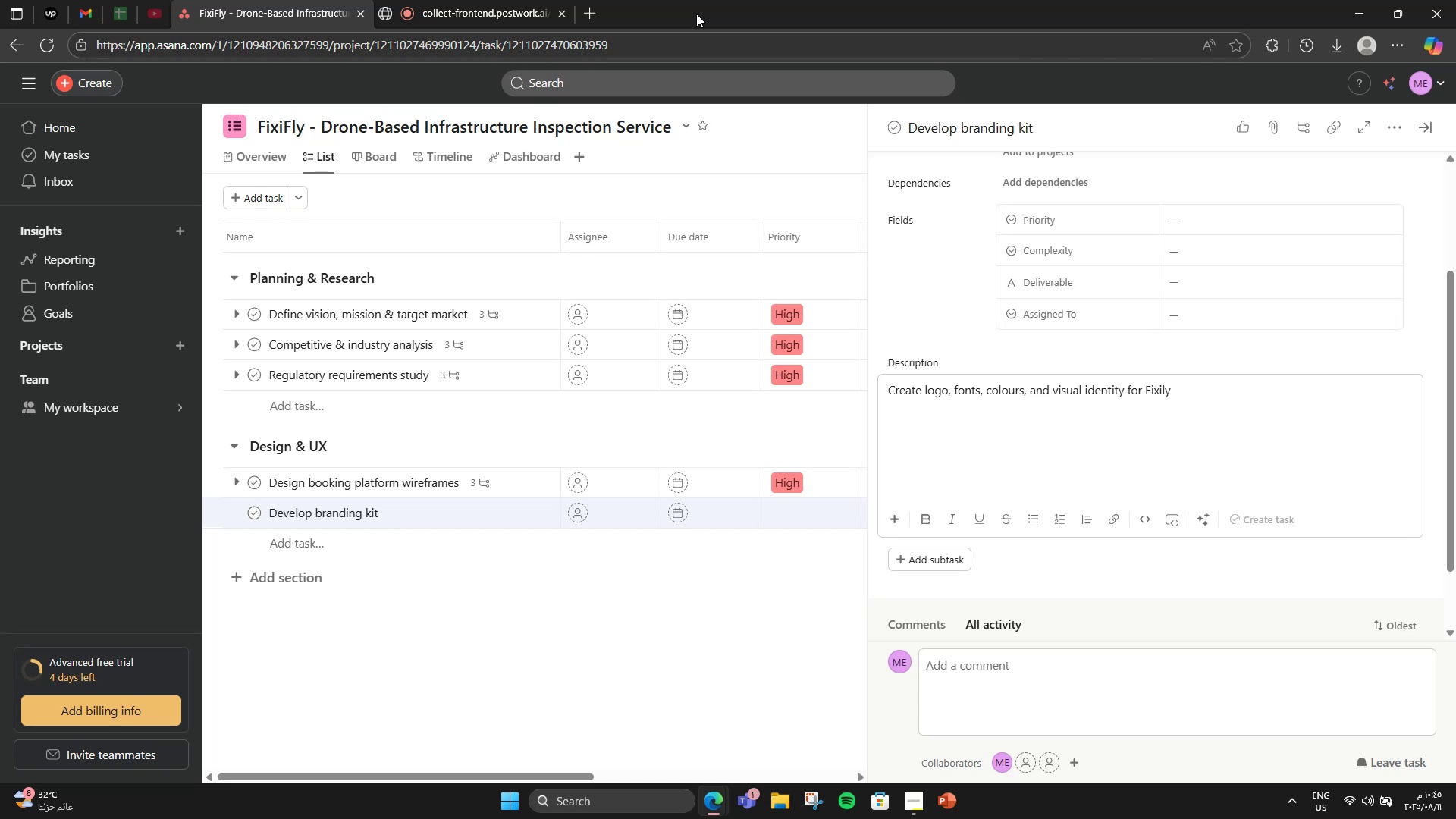 
key(F)
 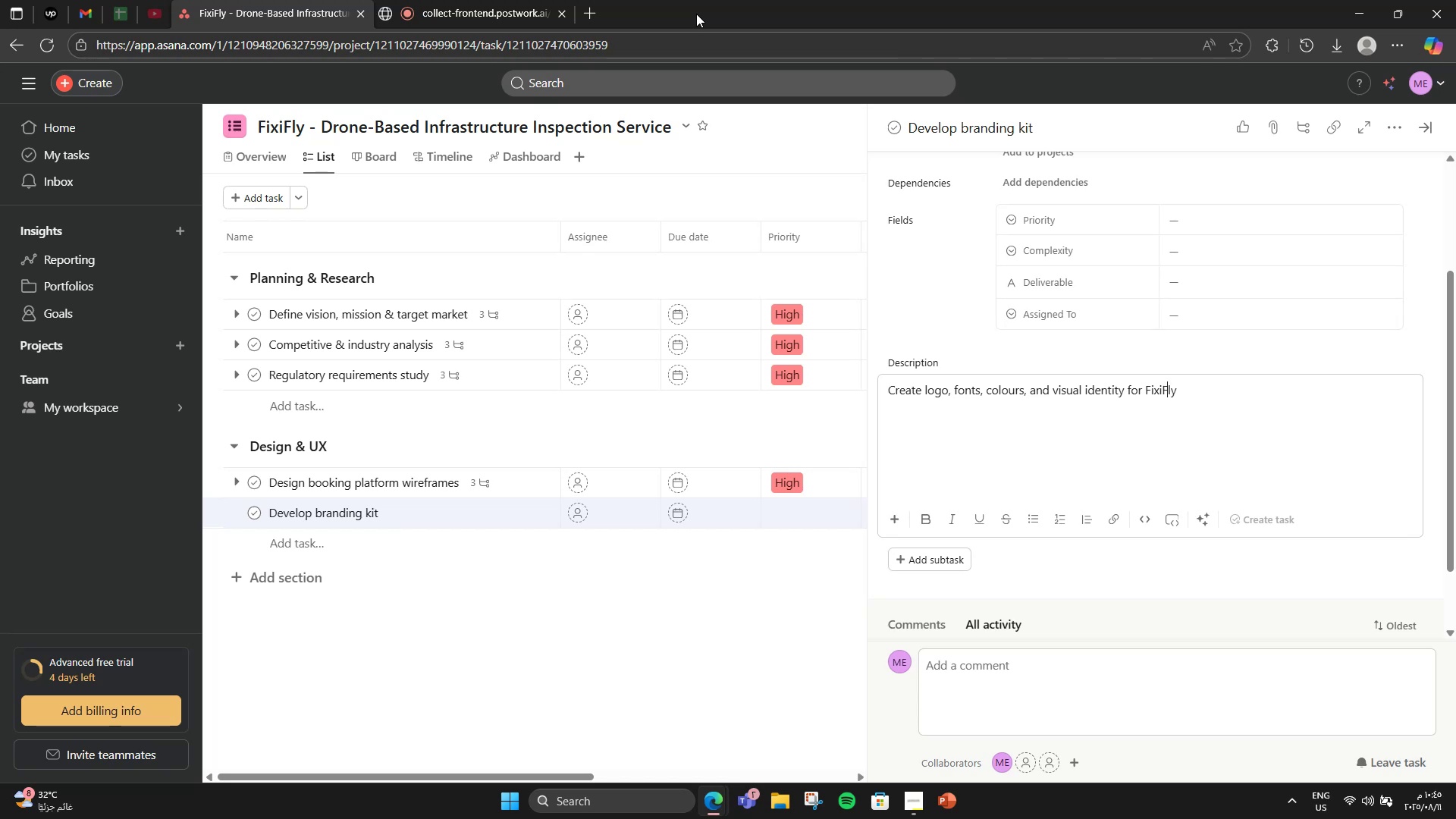 
key(CapsLock)
 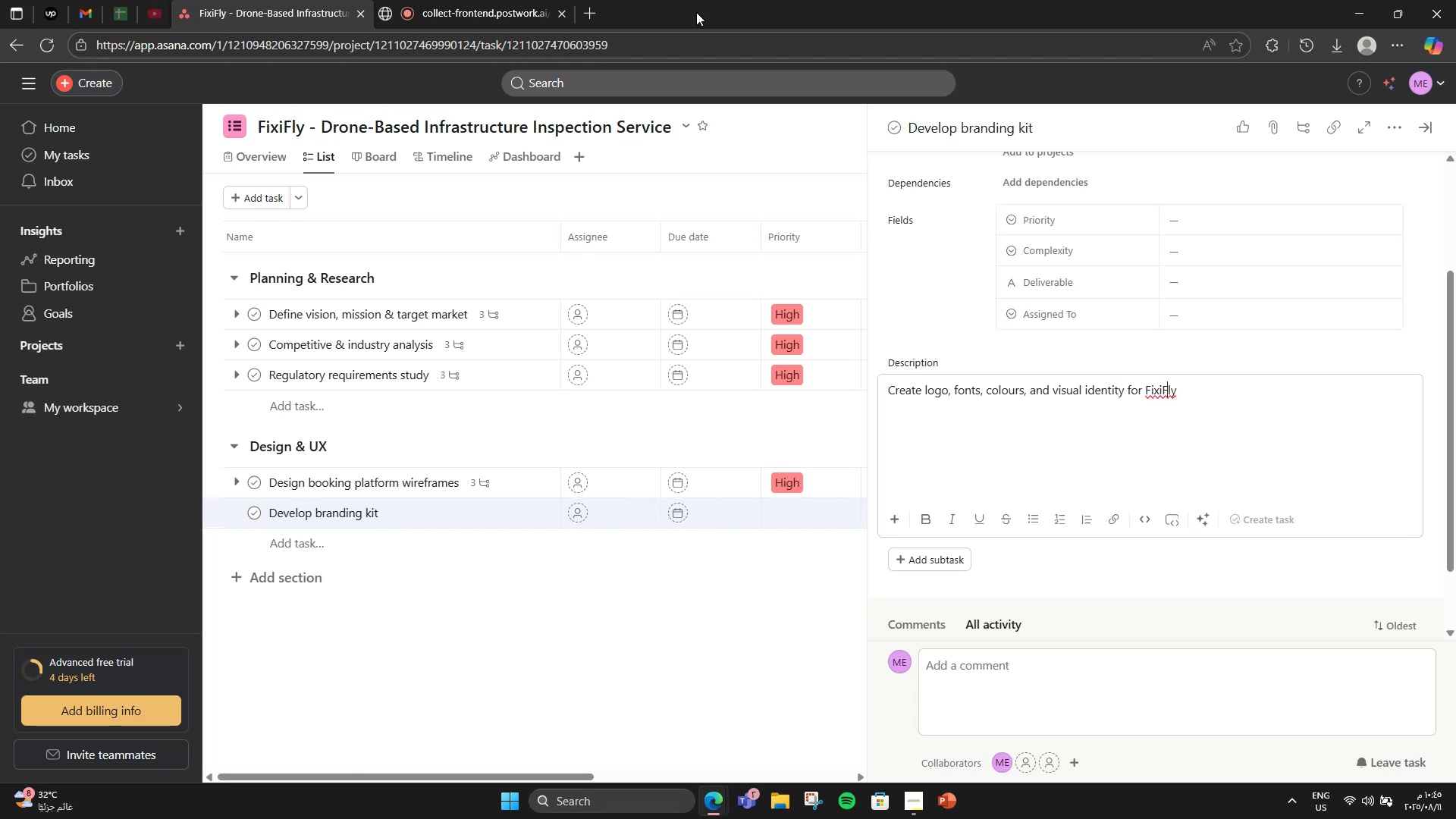 
wait(5.46)
 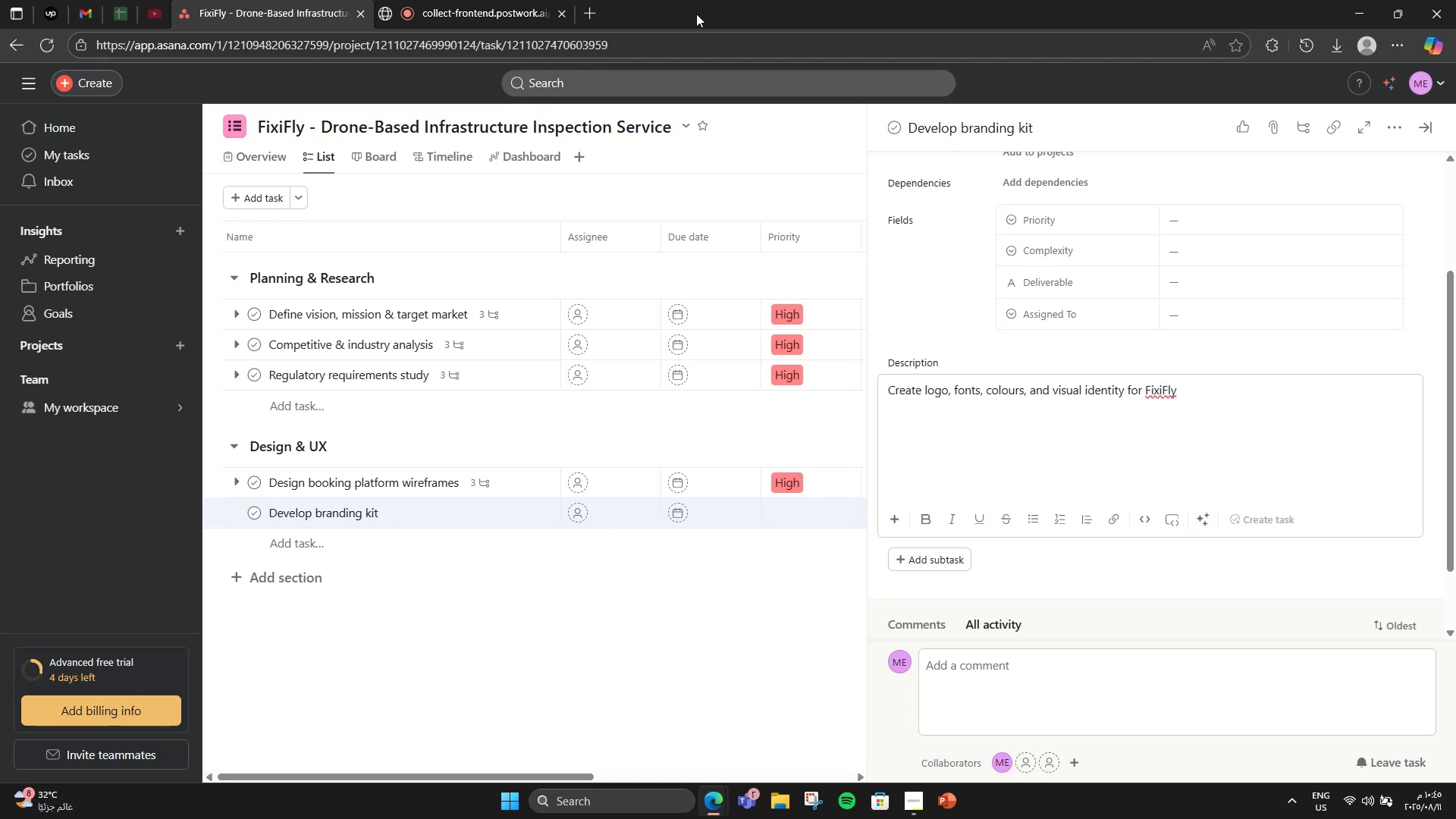 
scroll: coordinate [1286, 326], scroll_direction: up, amount: 2.0
 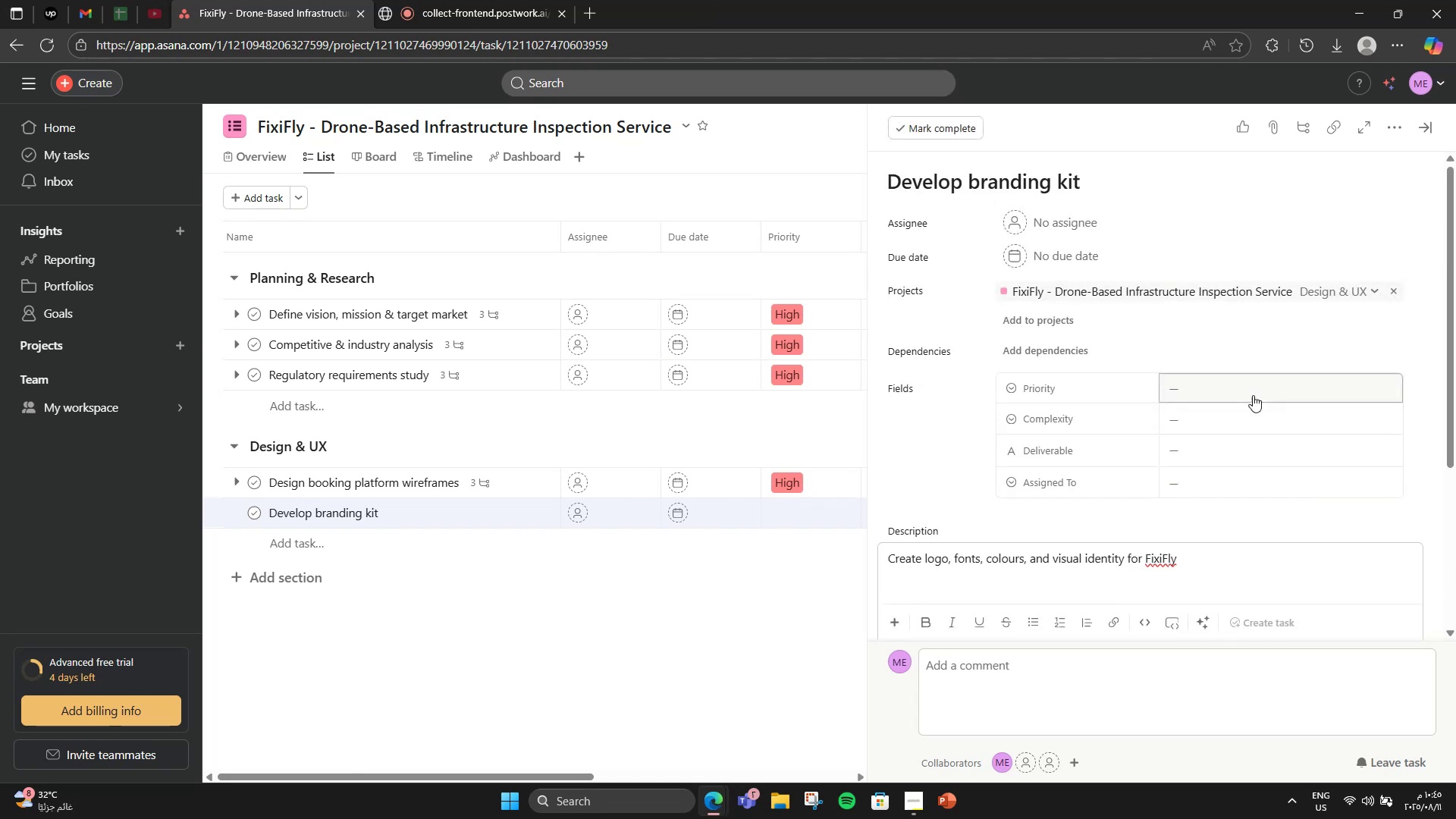 
left_click([1251, 400])
 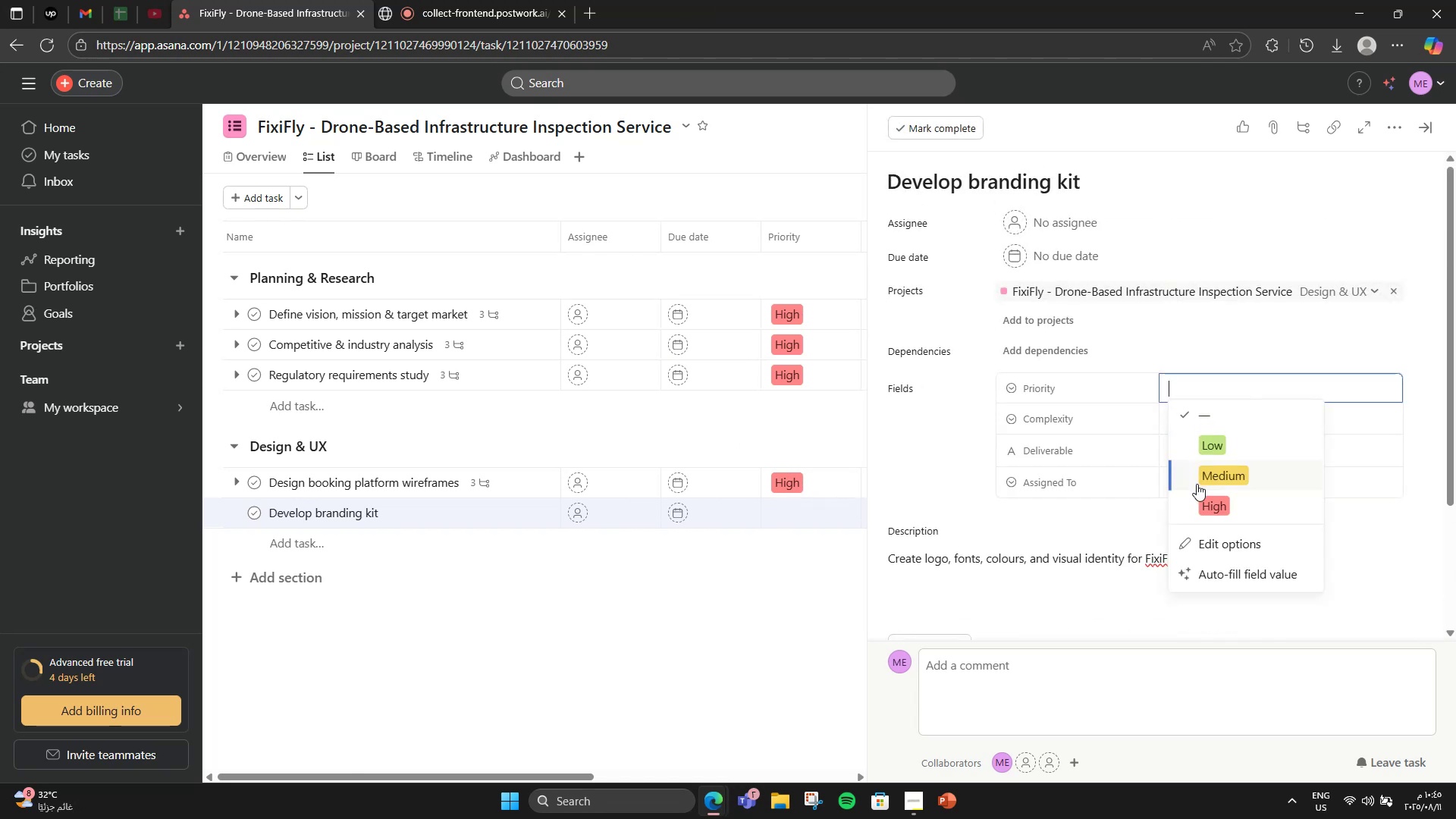 
left_click([1197, 484])
 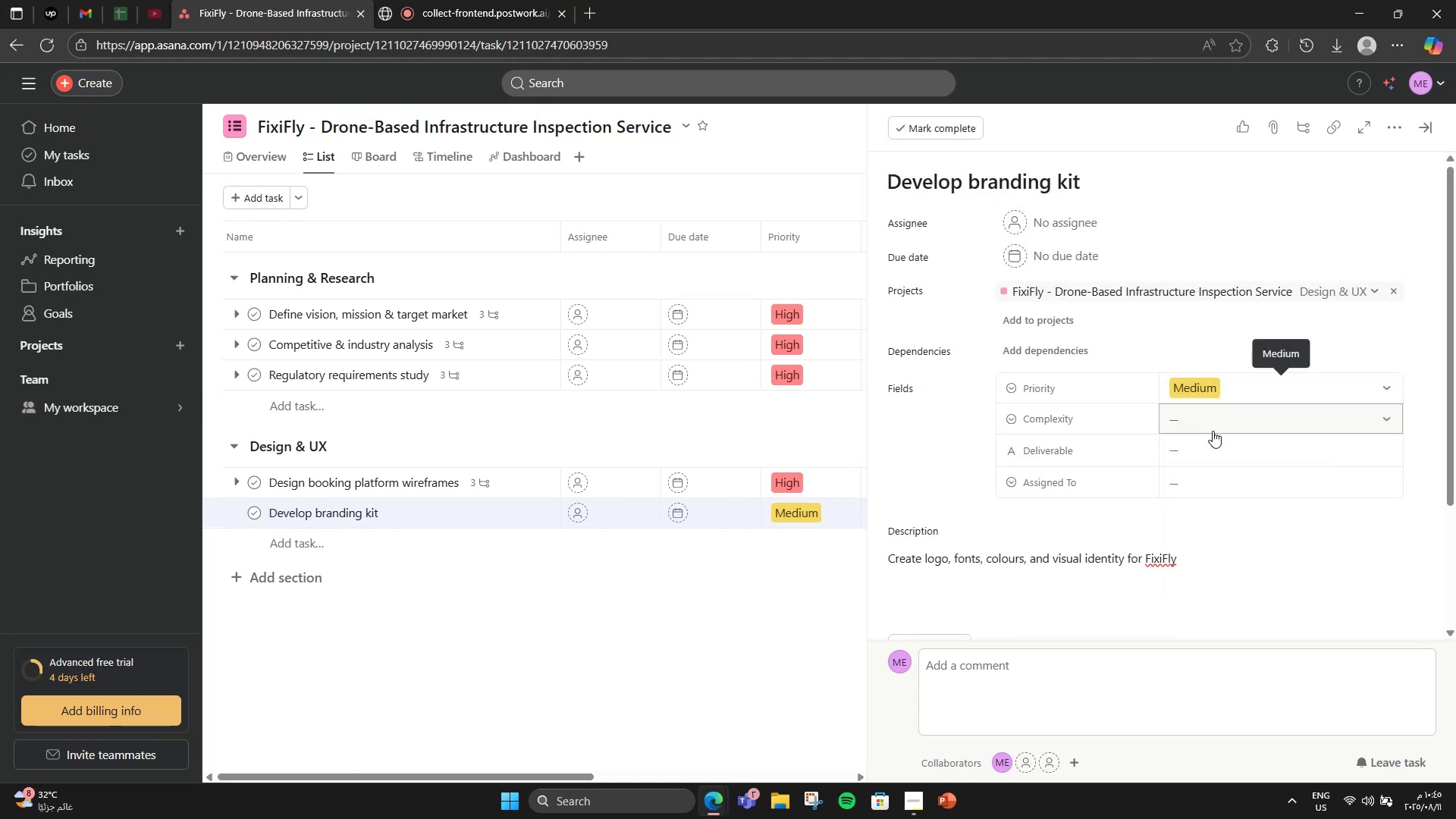 
left_click([1213, 431])
 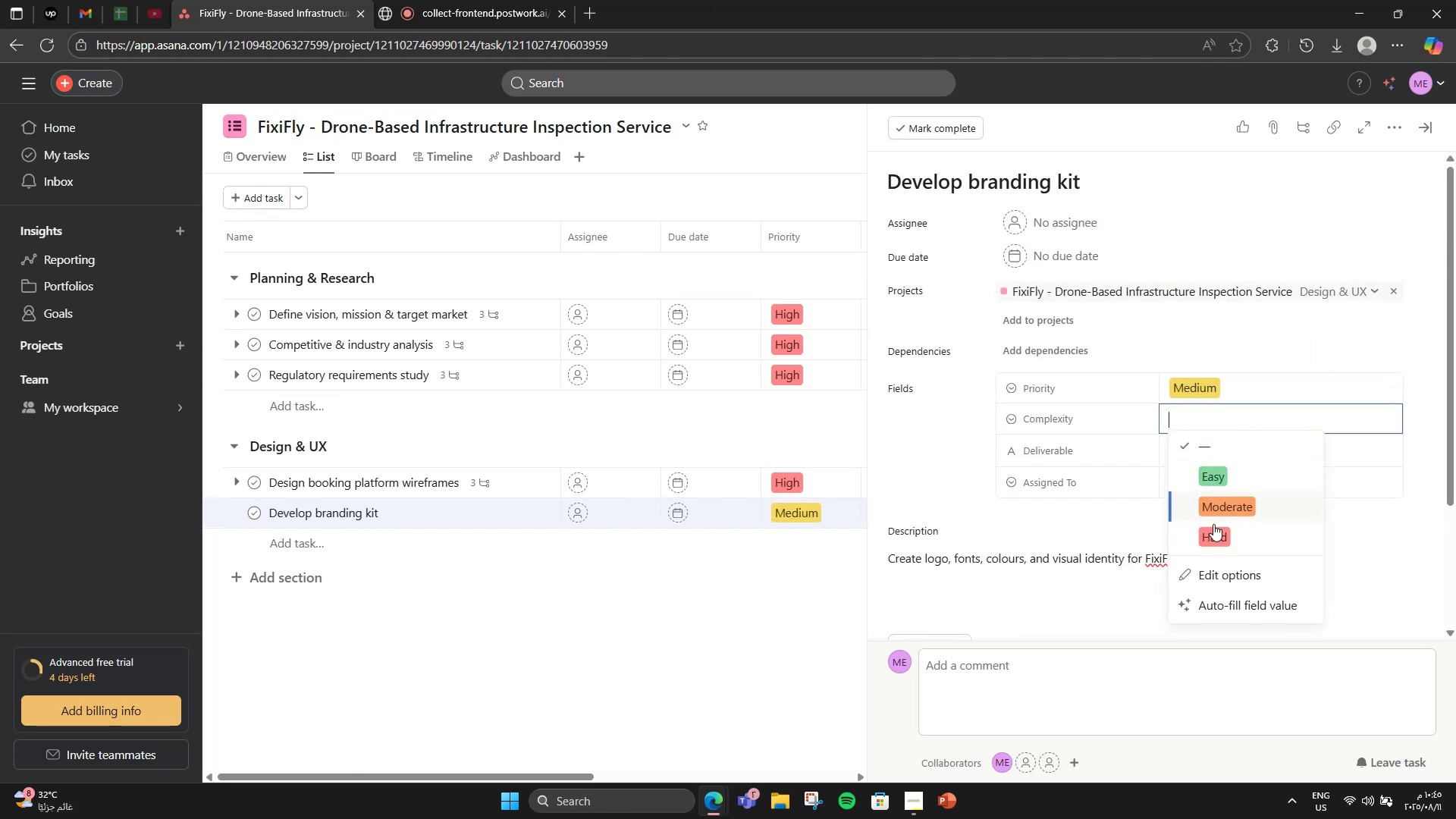 
left_click([1215, 544])
 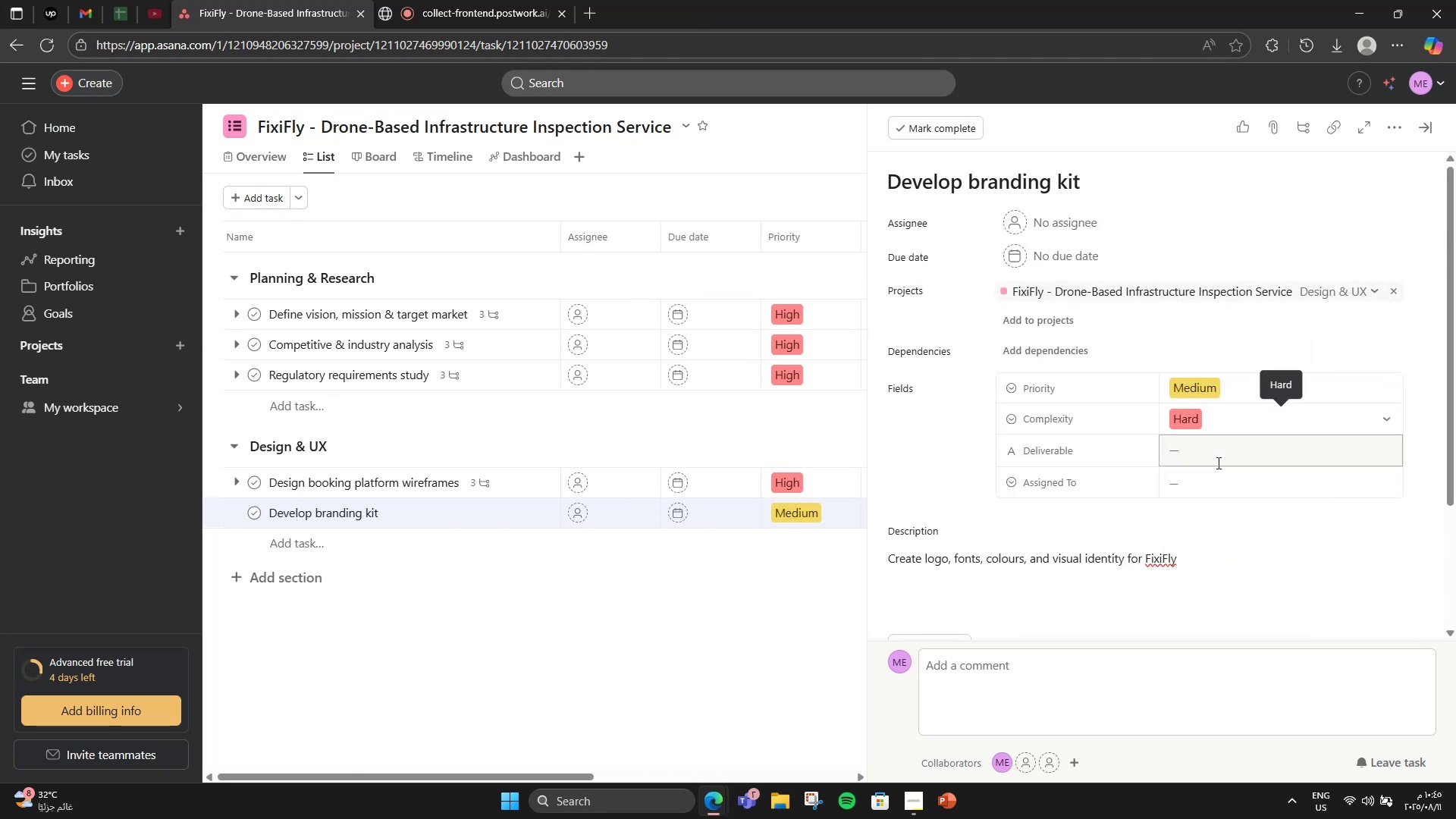 
left_click([1217, 449])
 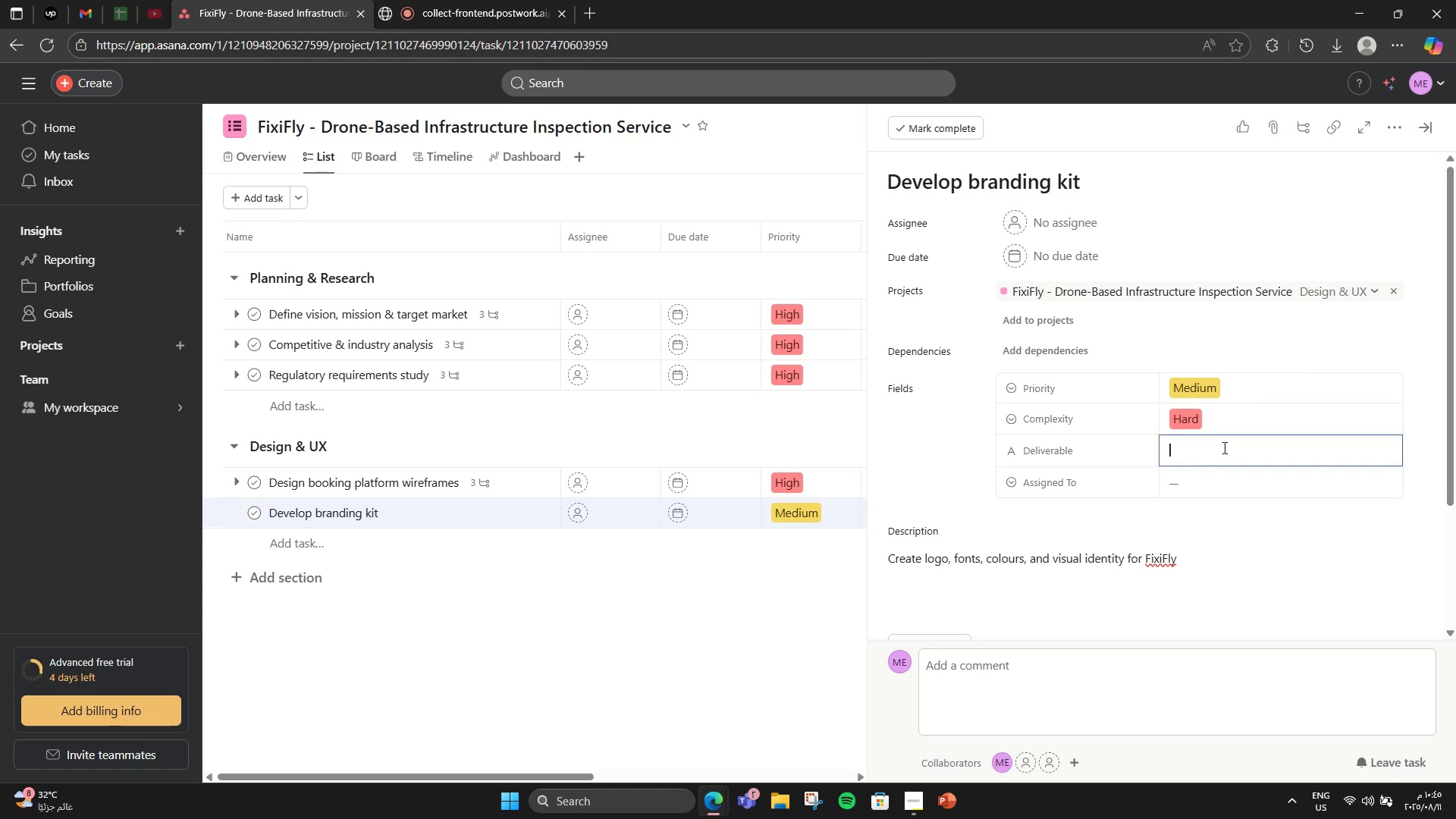 
left_click([1238, 416])
 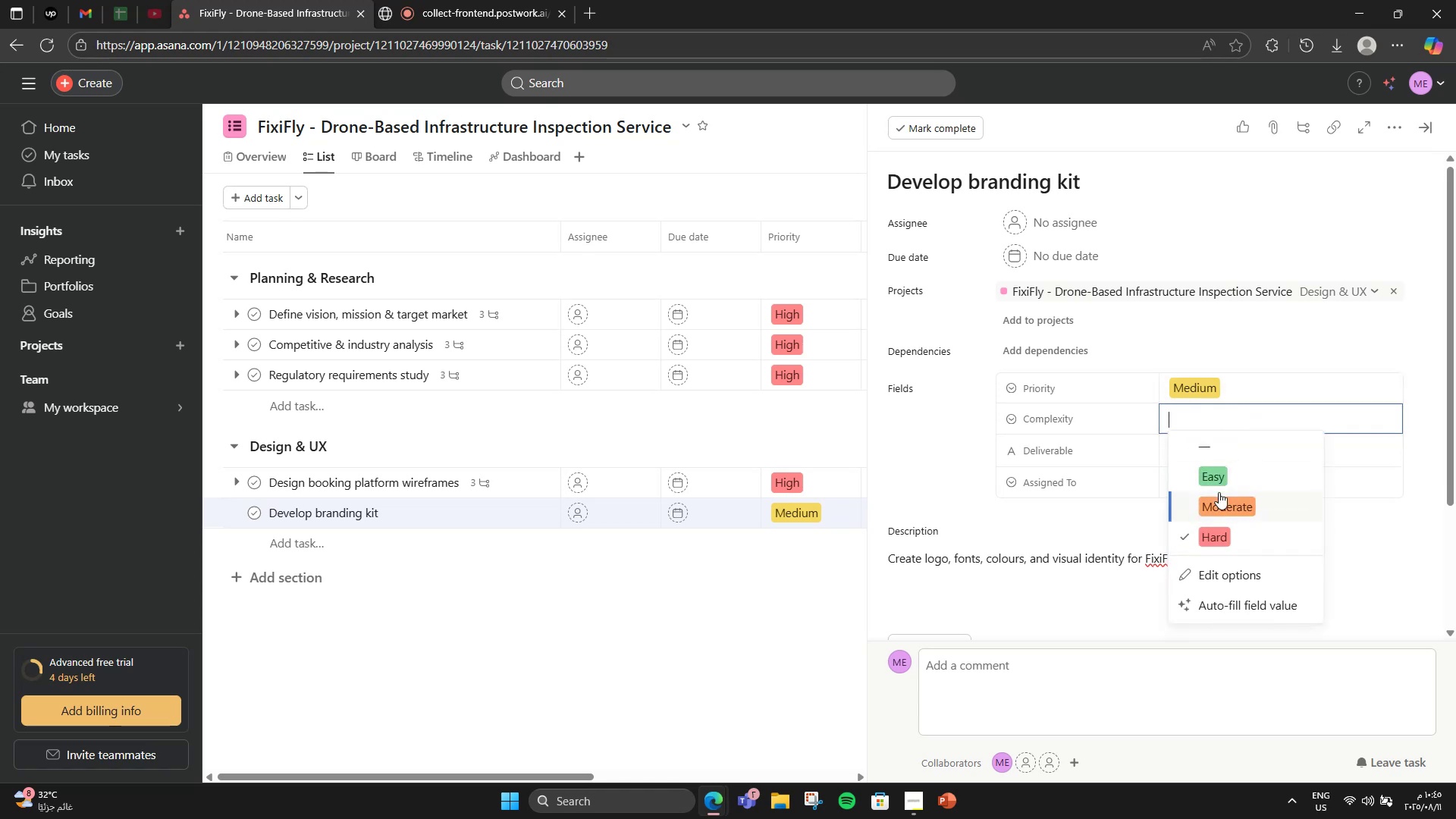 
left_click([1219, 492])
 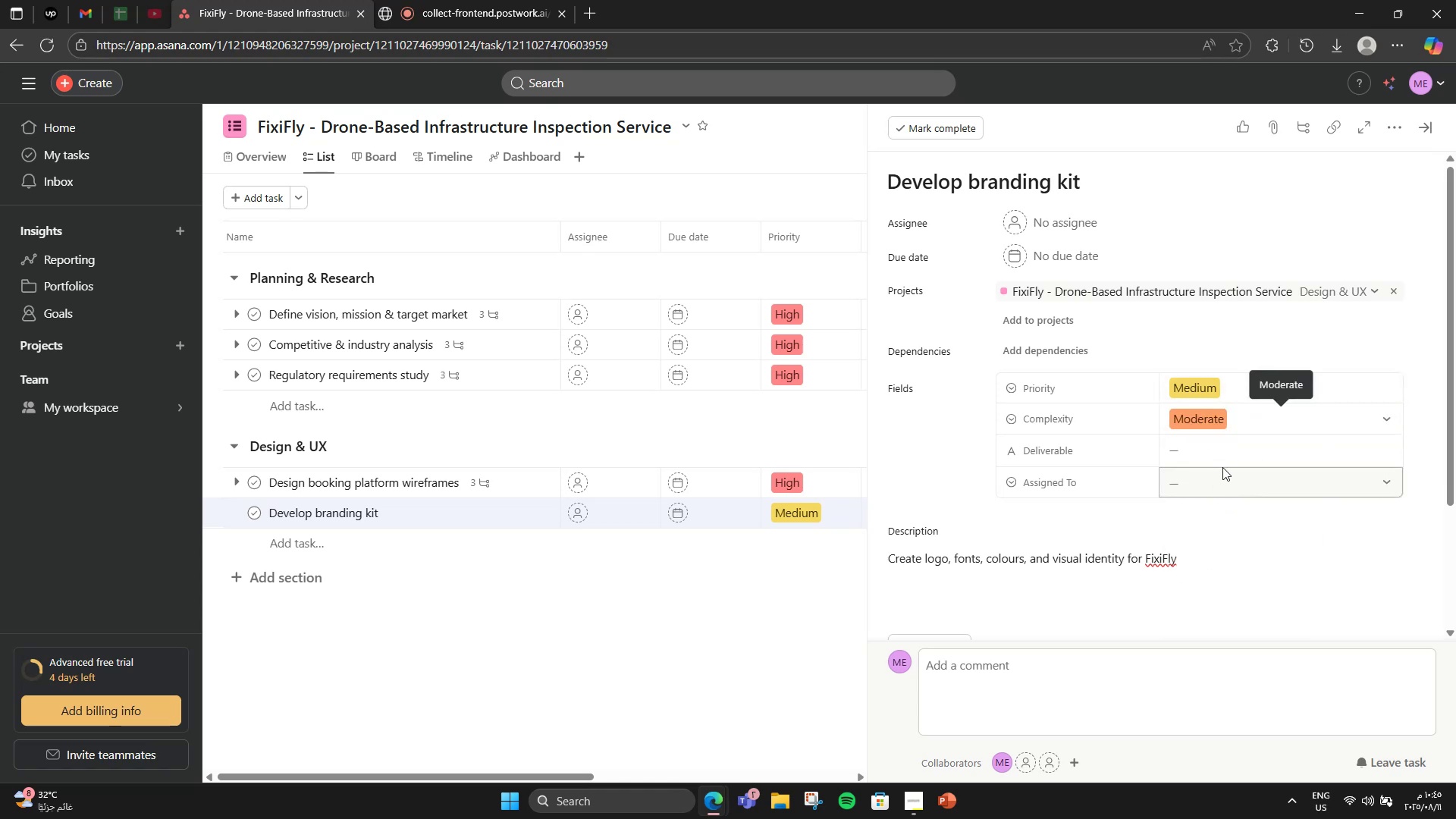 
left_click([1226, 455])
 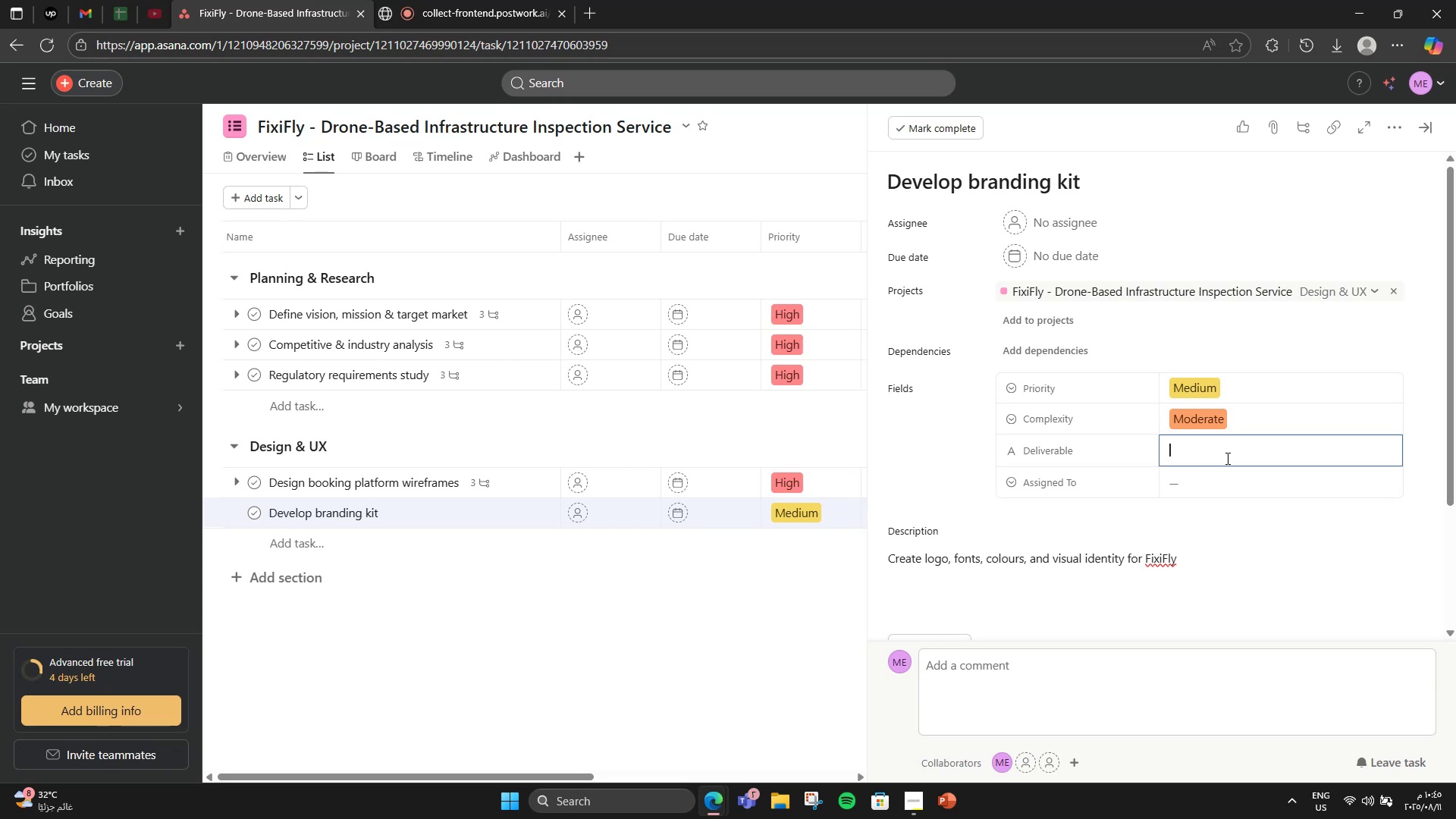 
wait(19.24)
 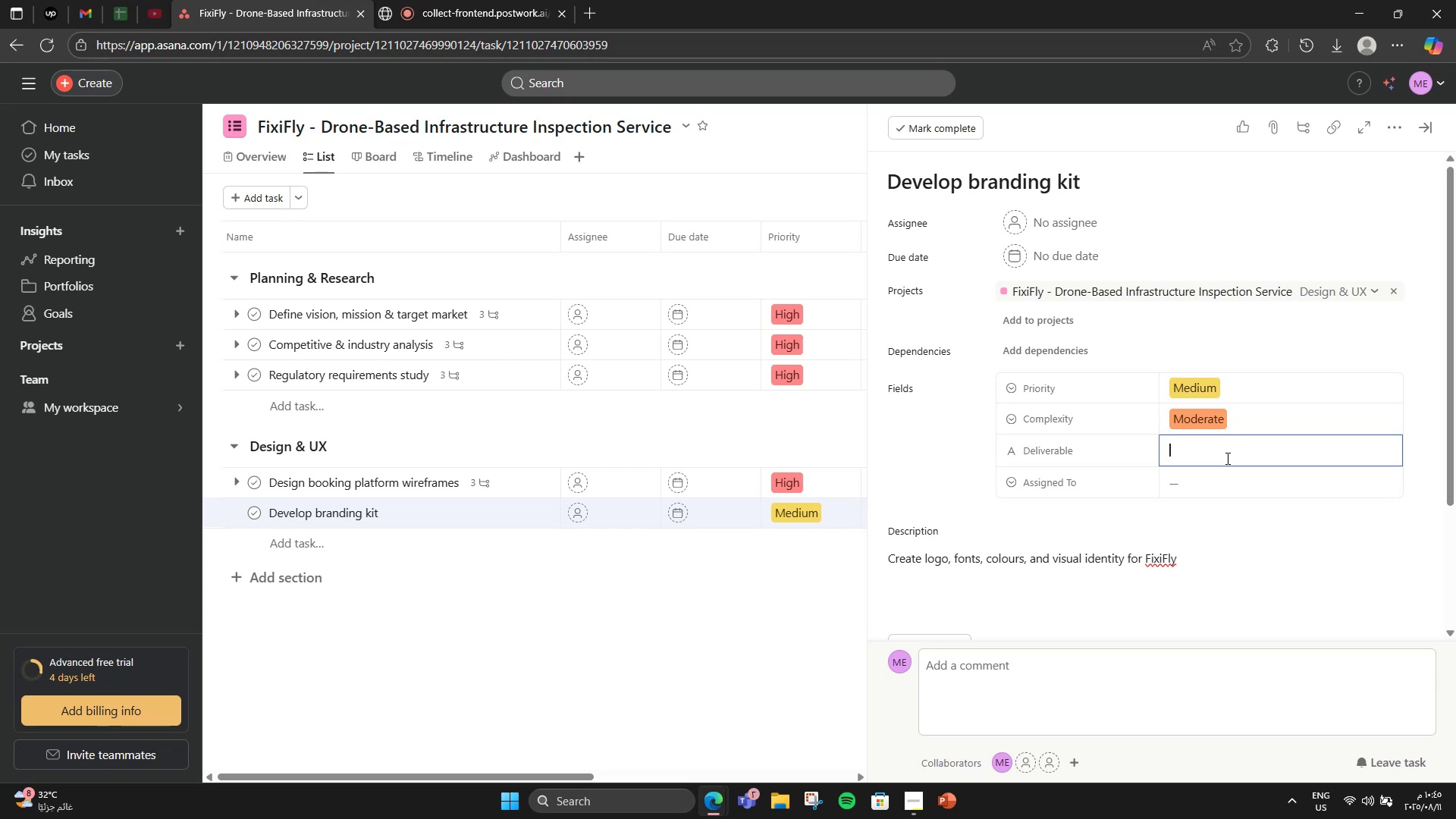 
type(Brand )
 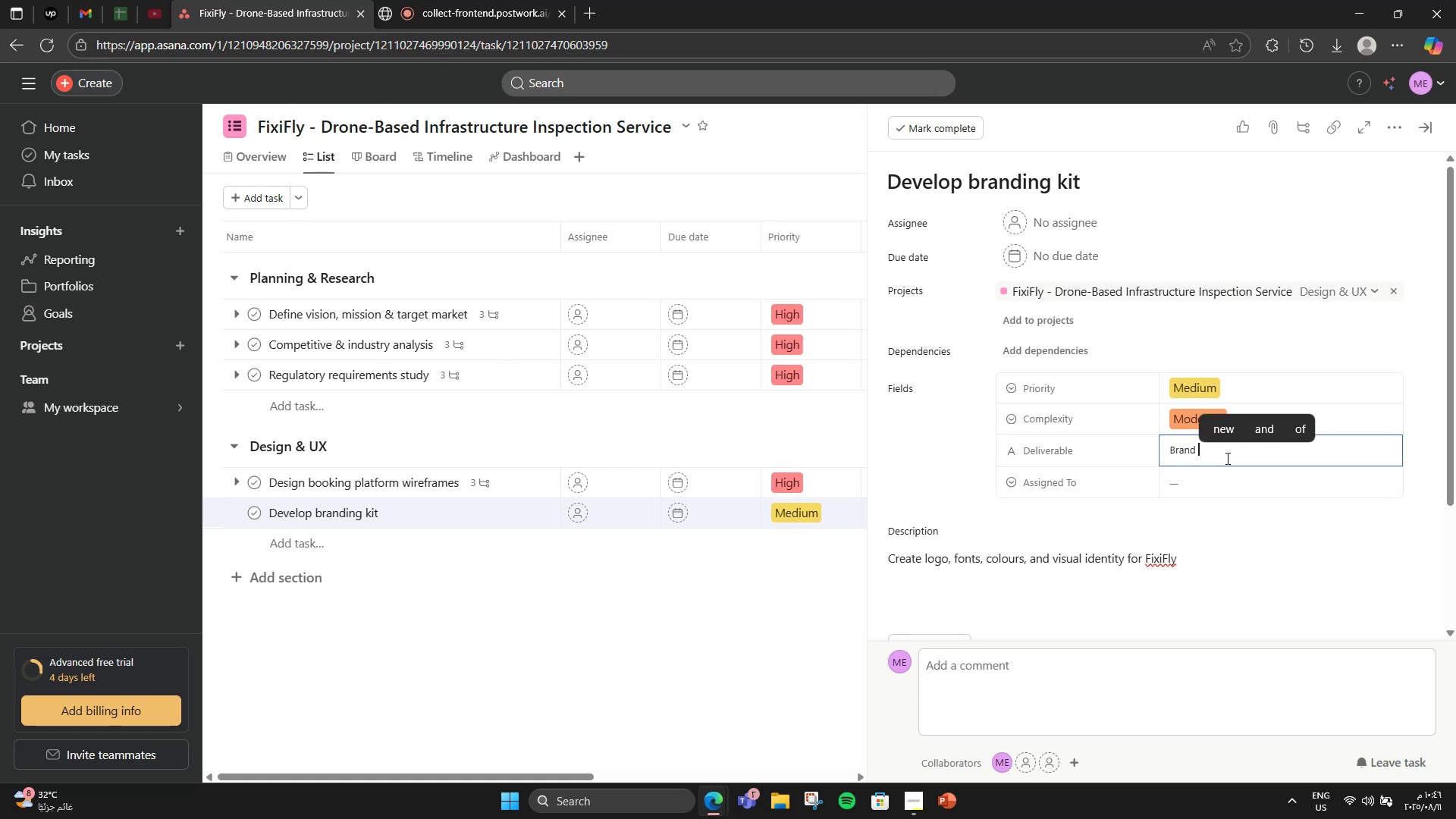 
type(ki)
key(Backspace)
key(Backspace)
 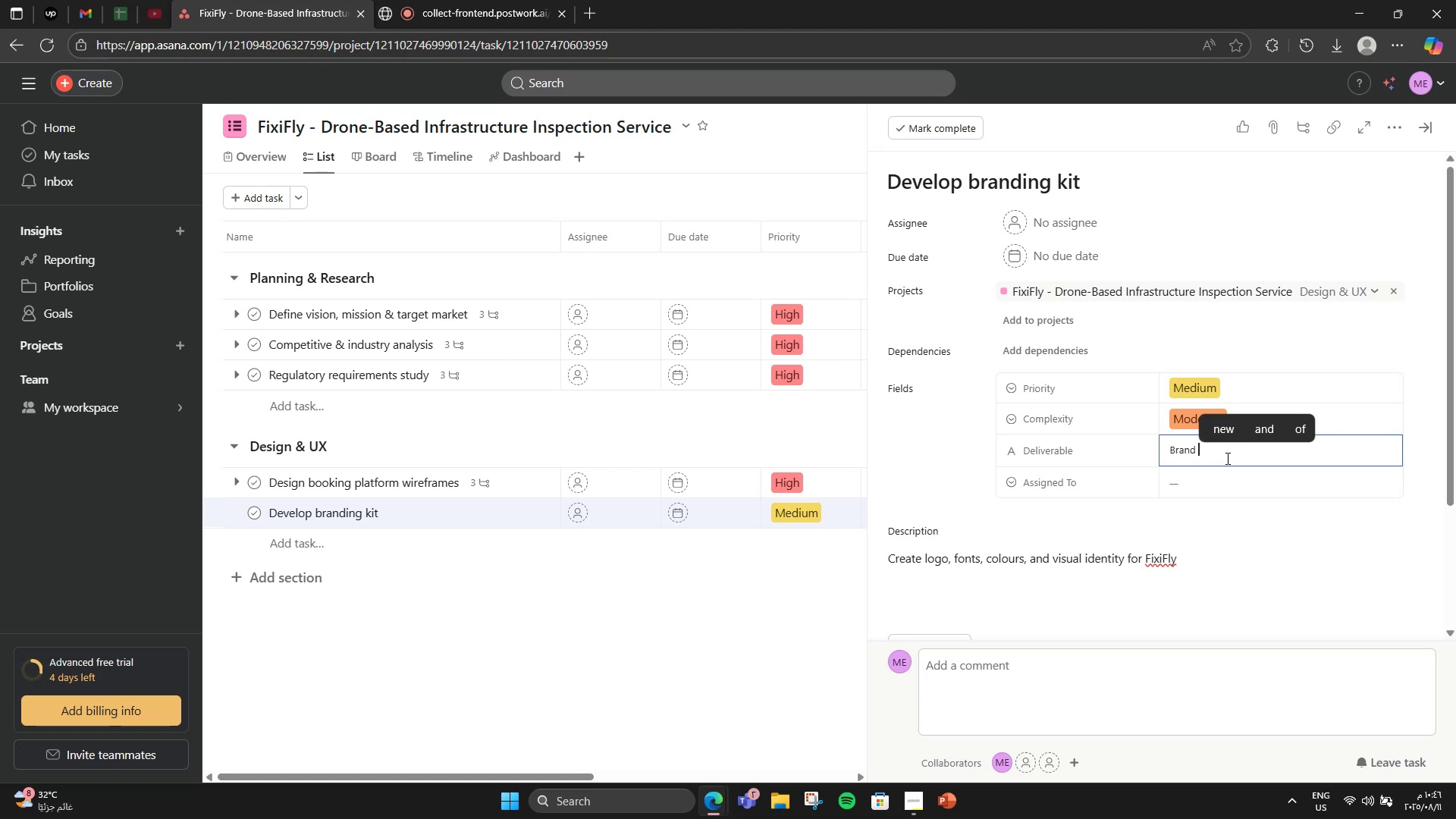 
wait(7.62)
 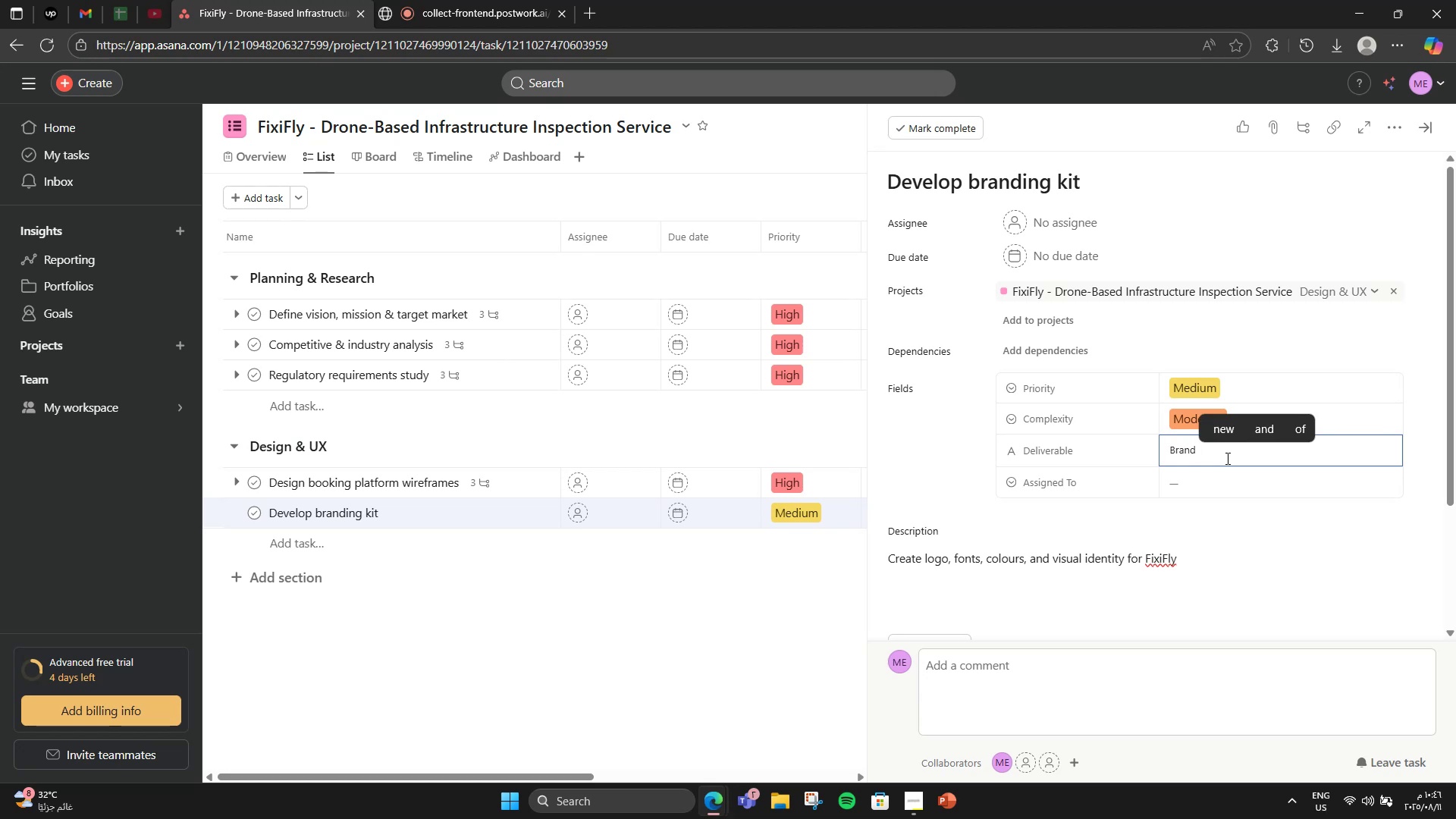 
type(Kit PDF)
 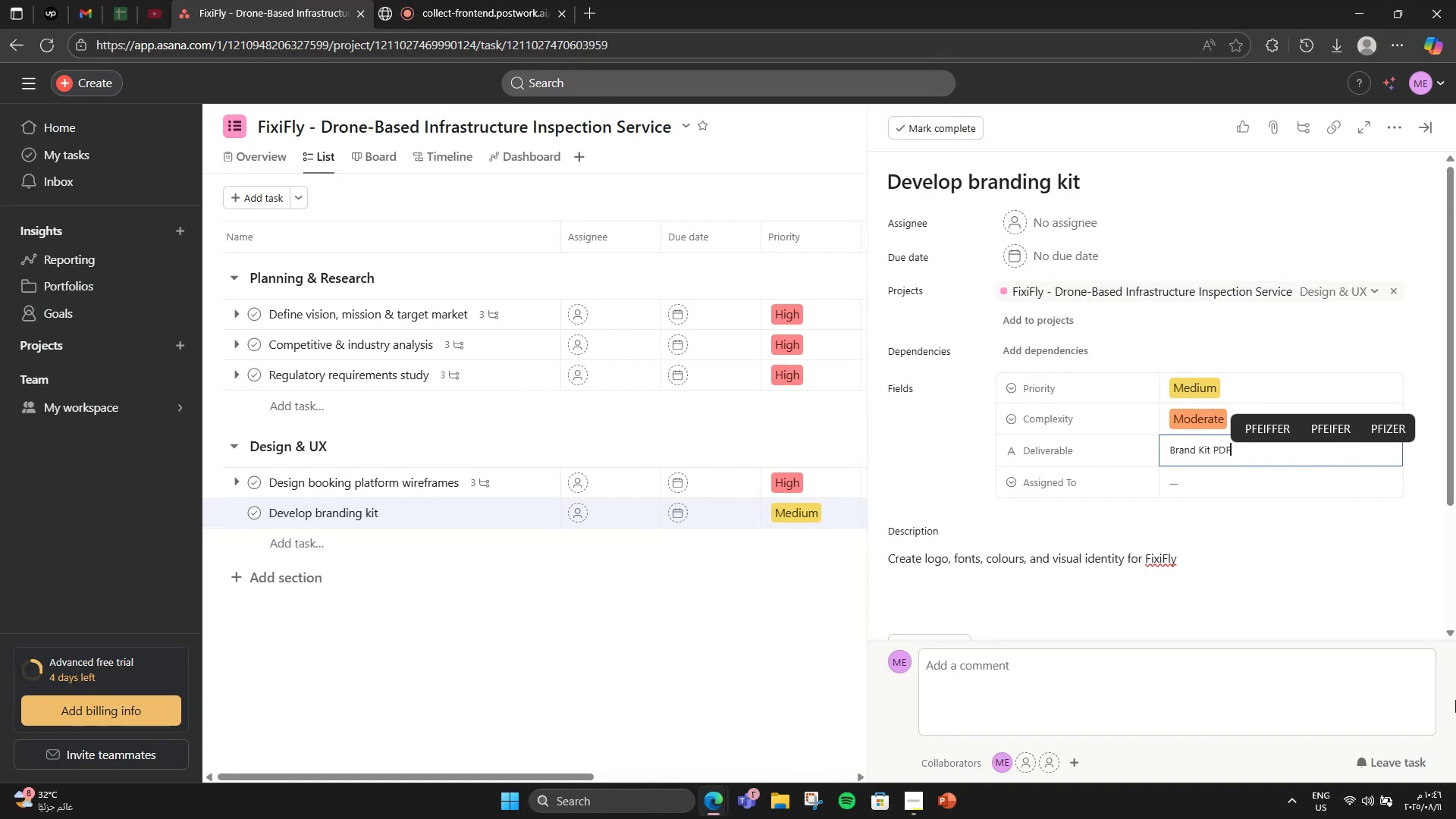 
scroll: coordinate [1312, 605], scroll_direction: down, amount: 1.0
 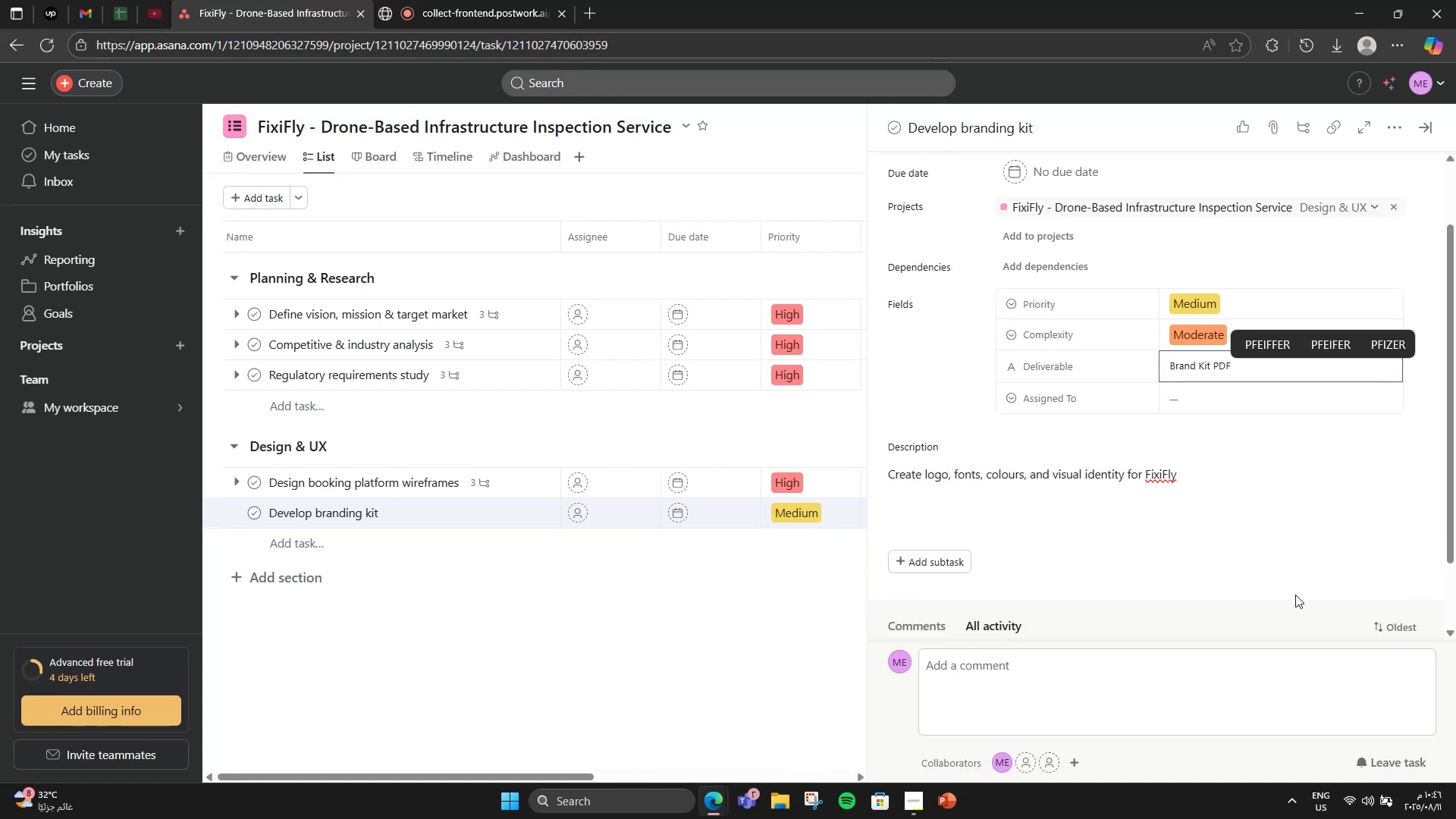 
left_click([1220, 406])
 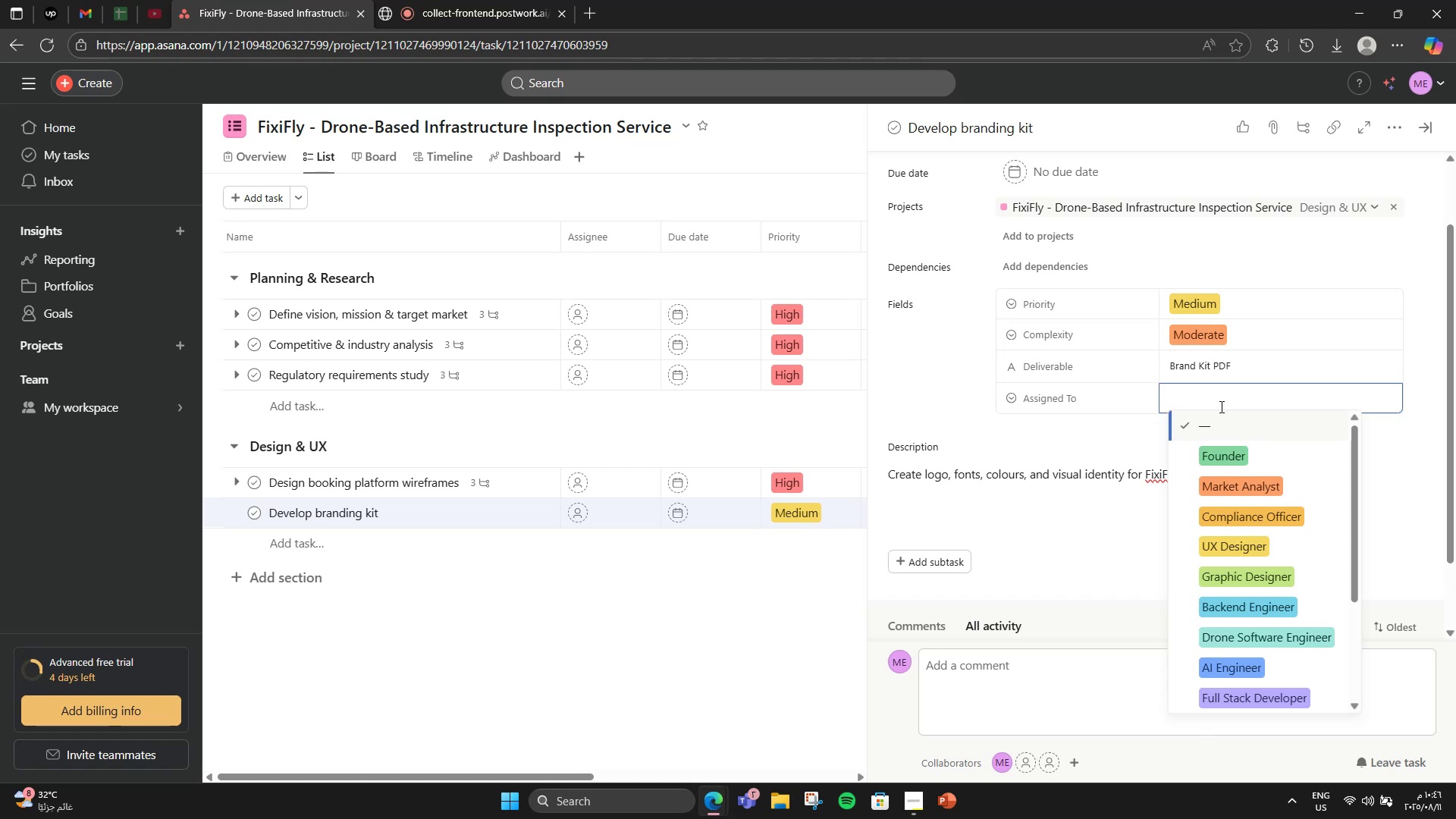 
wait(5.42)
 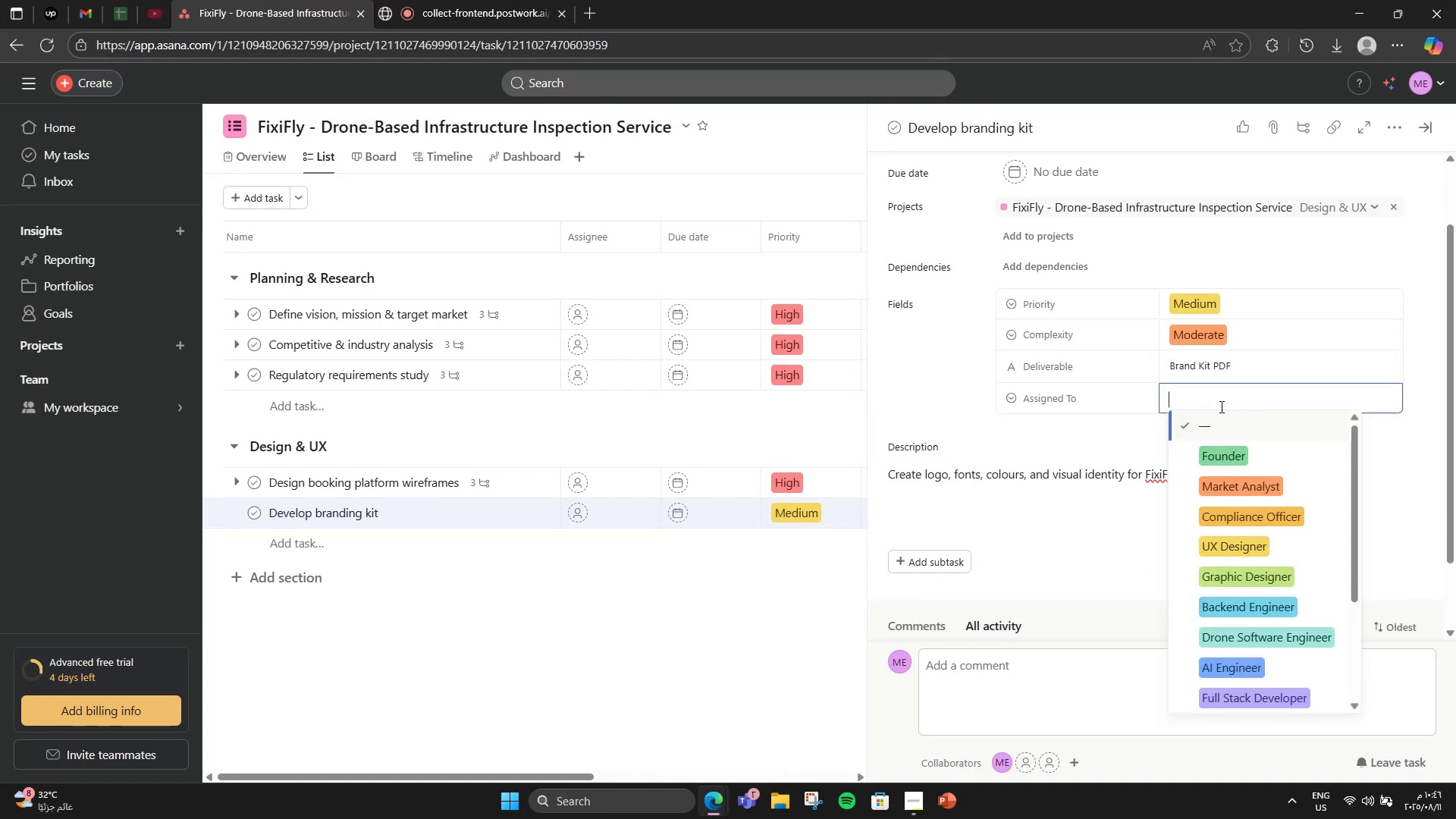 
left_click([1225, 569])
 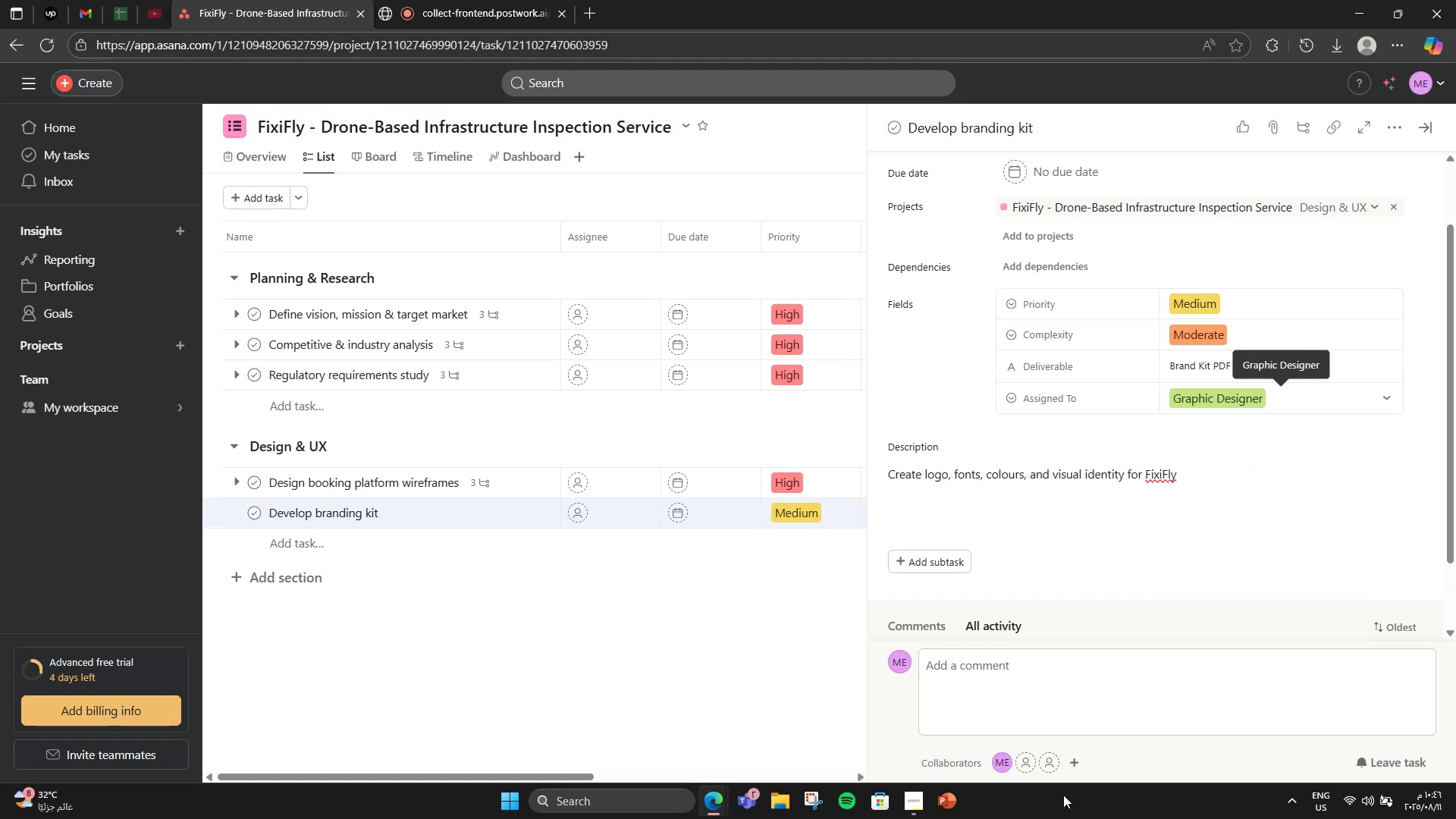 
left_click([742, 581])
 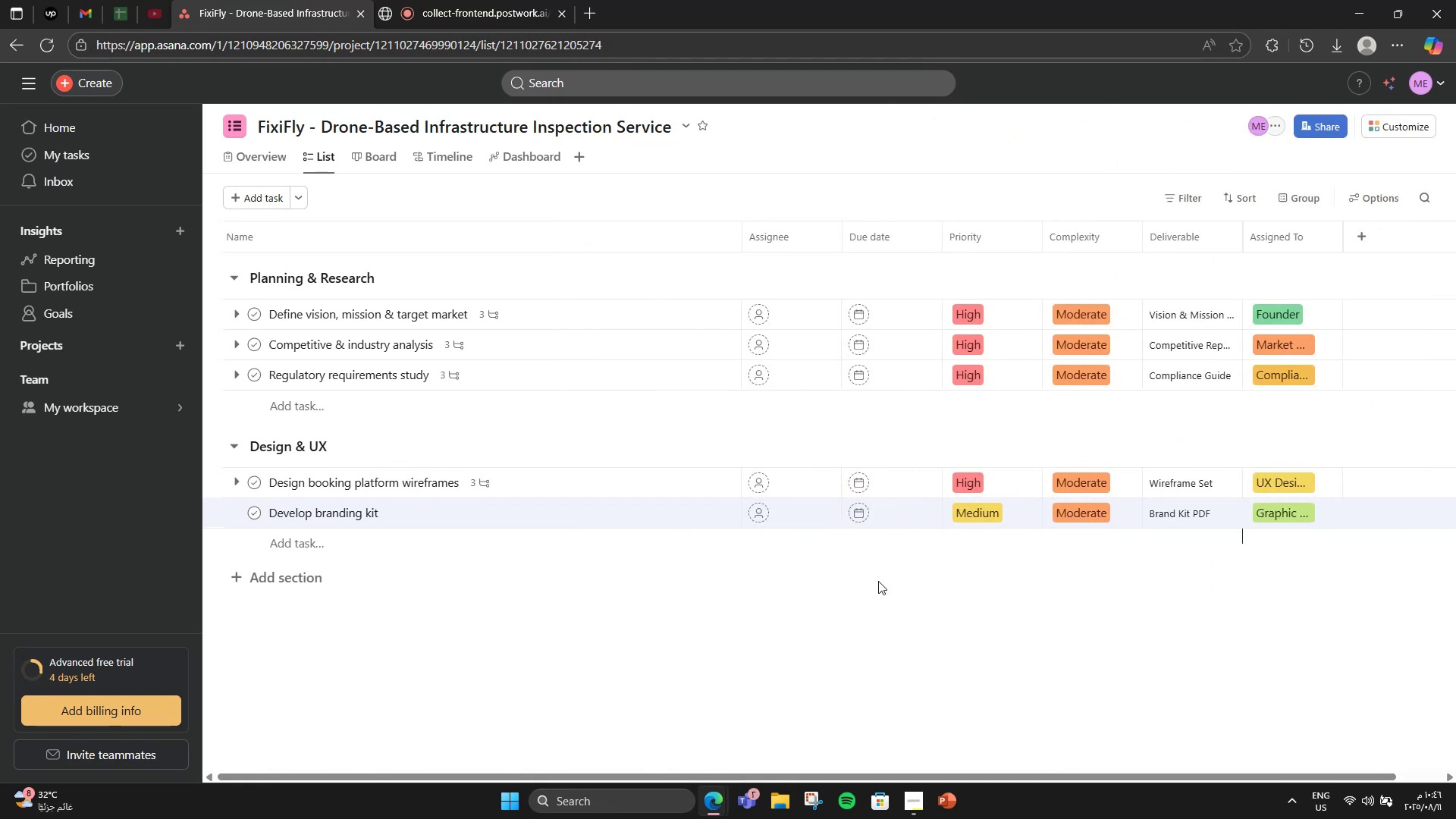 
scroll: coordinate [657, 551], scroll_direction: down, amount: 3.0
 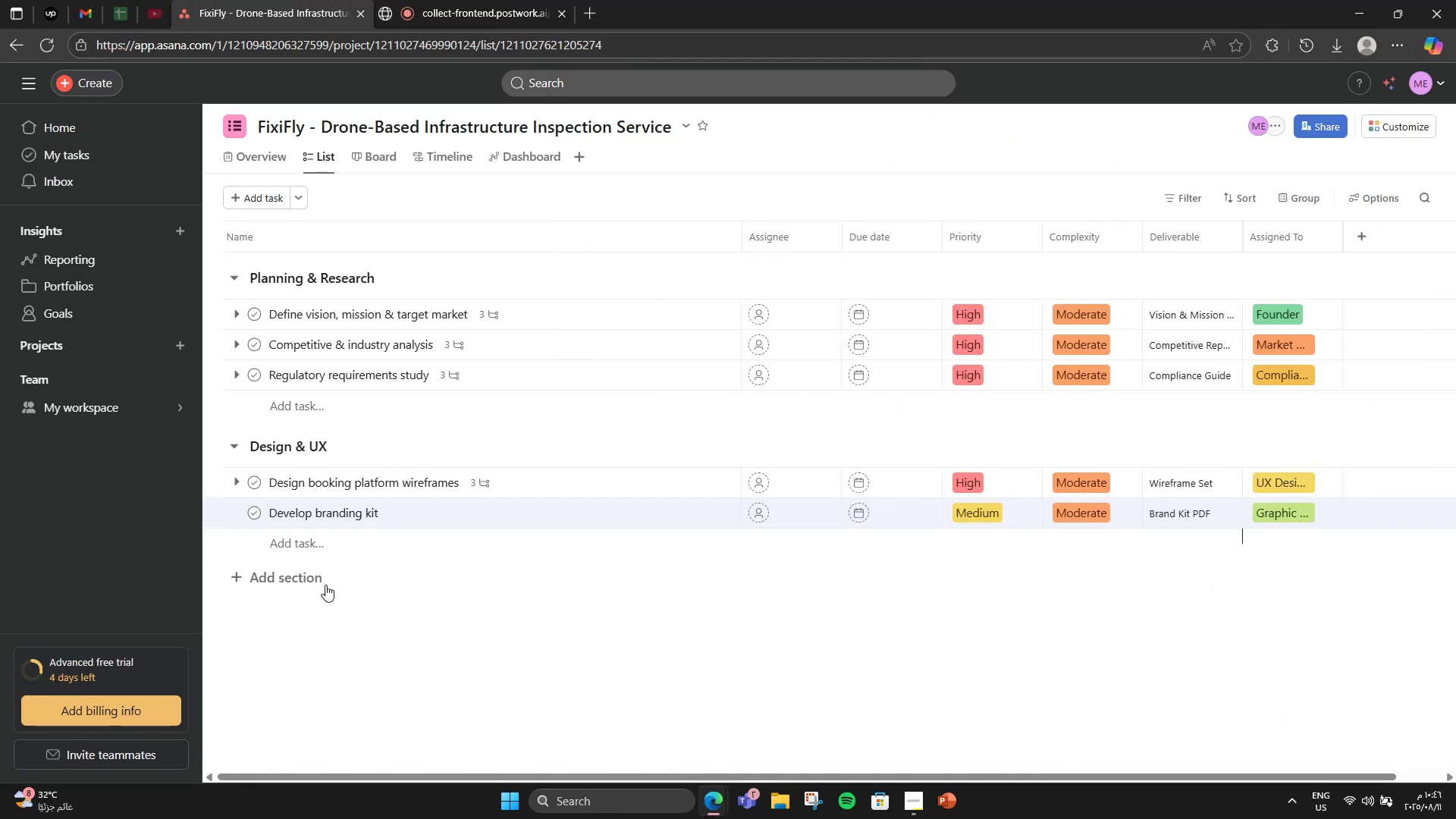 
left_click([314, 581])
 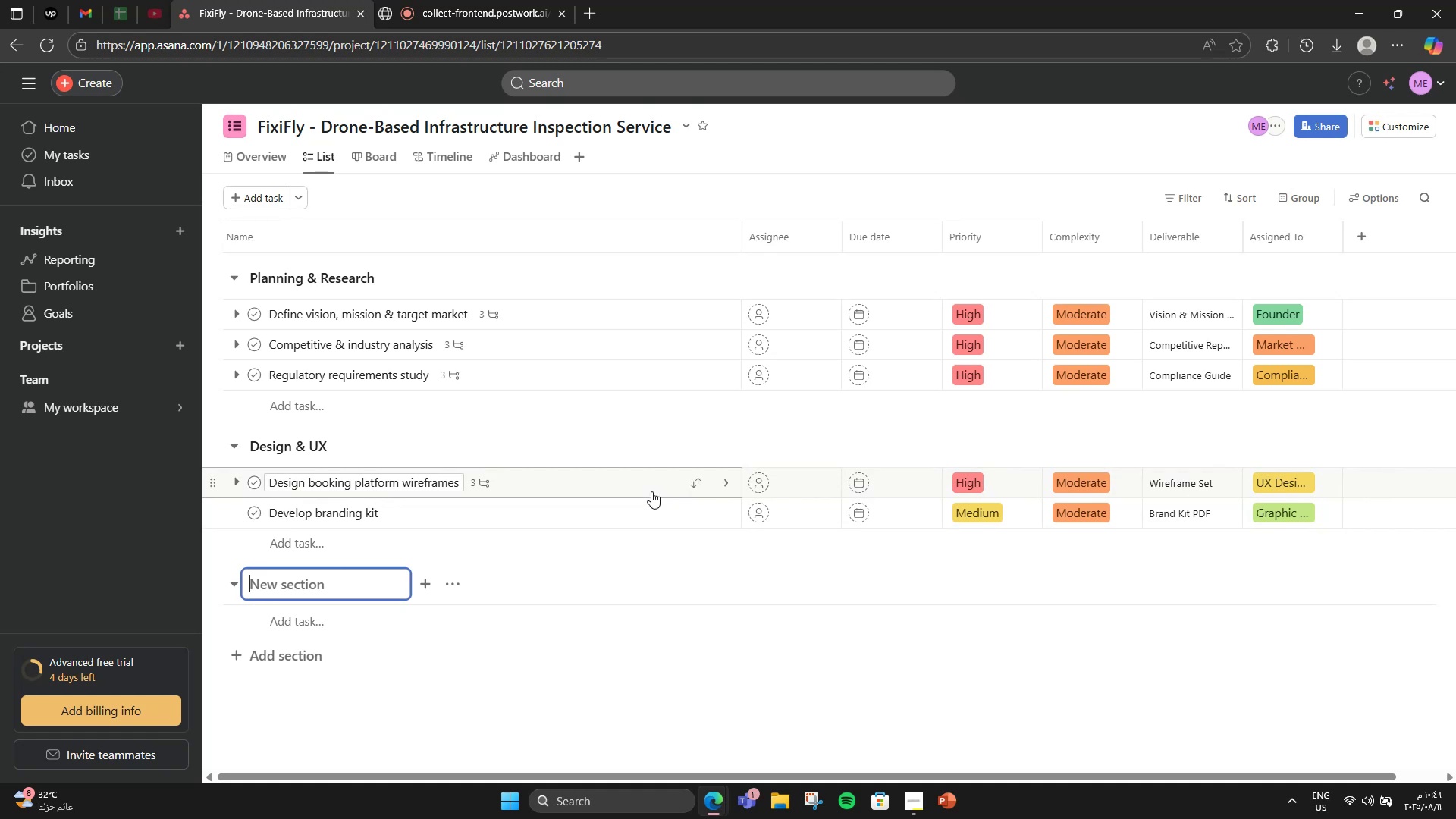 
wait(8.65)
 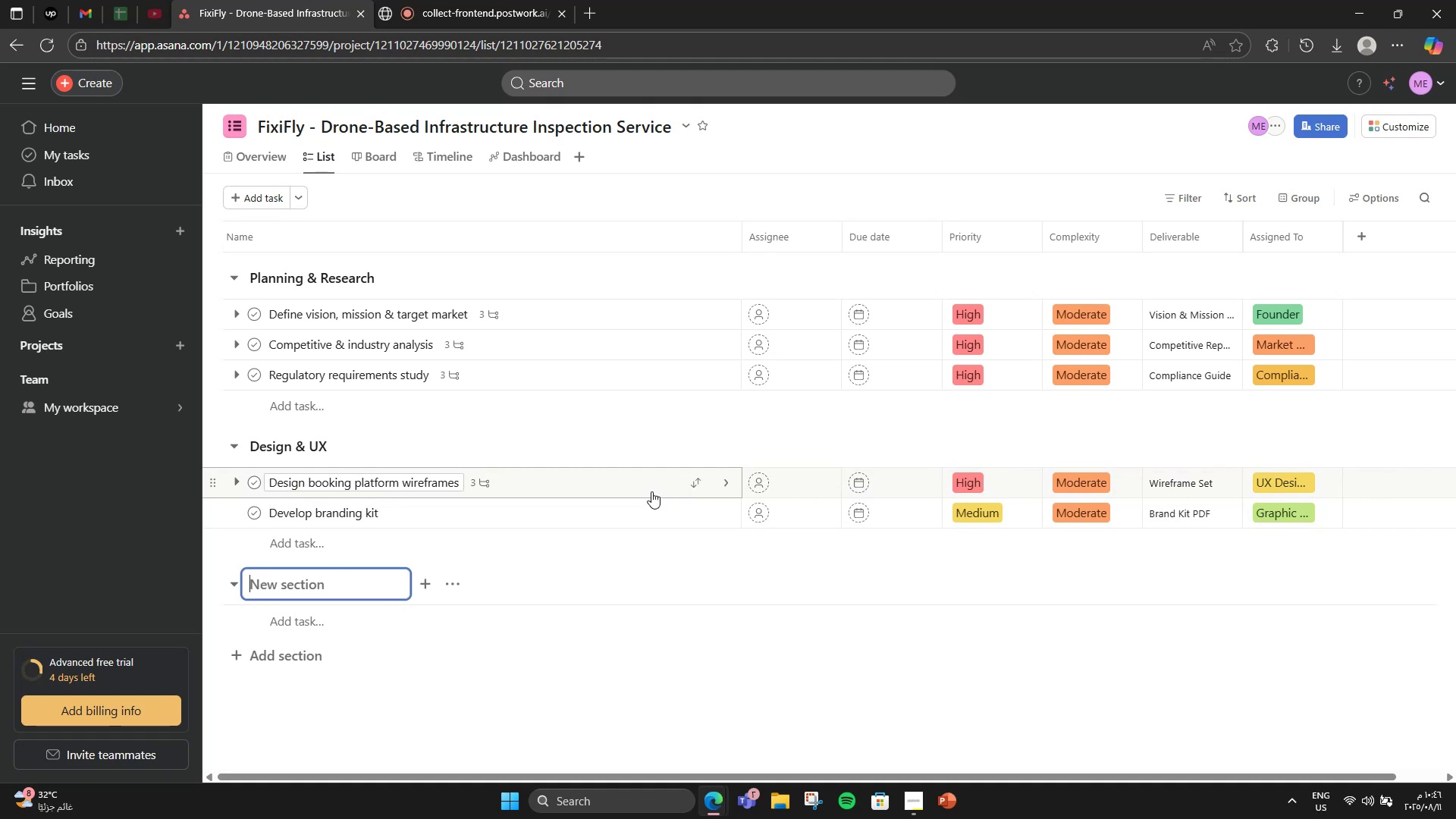 
type(Develoment4)
 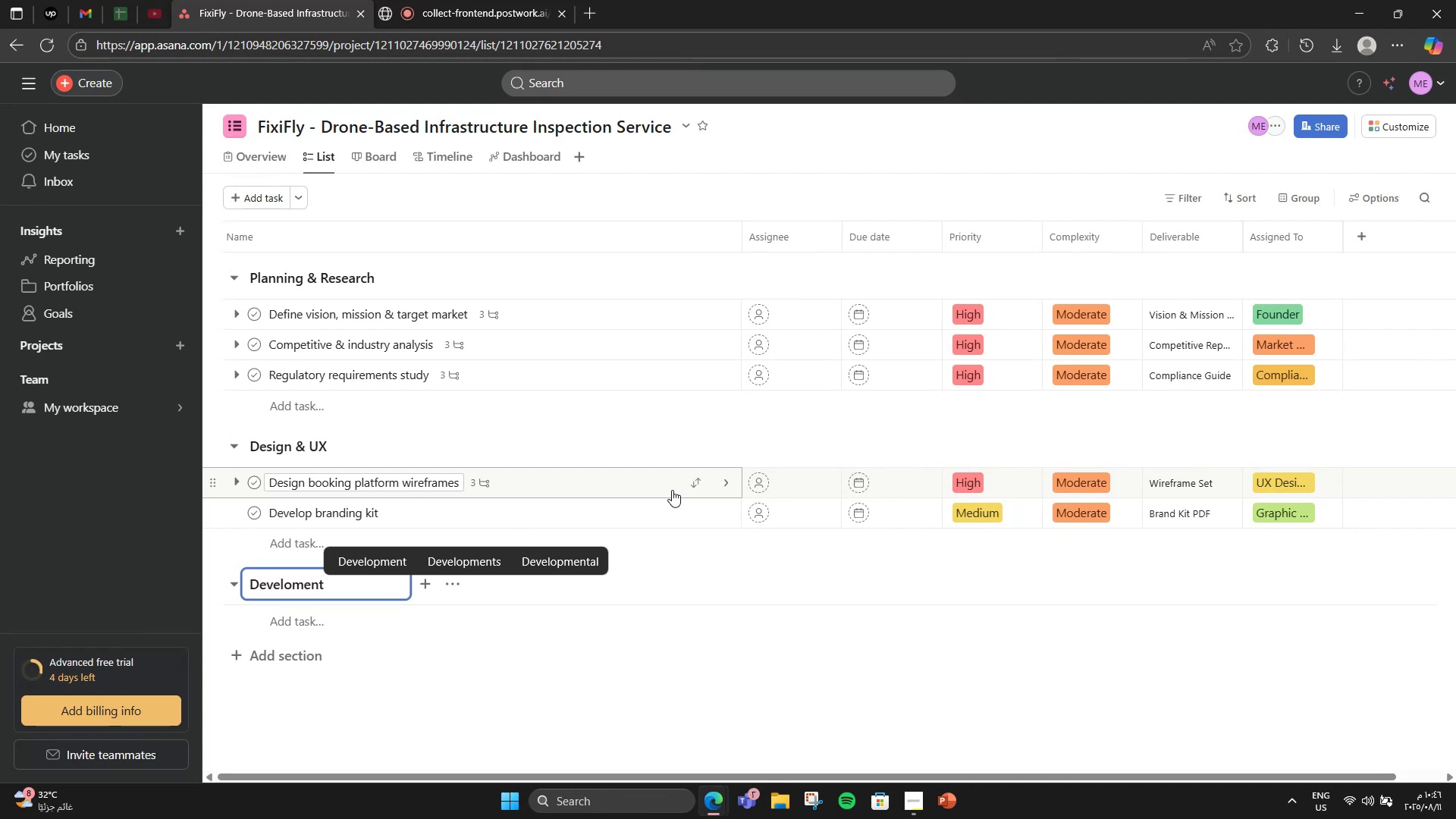 
key(Enter)
 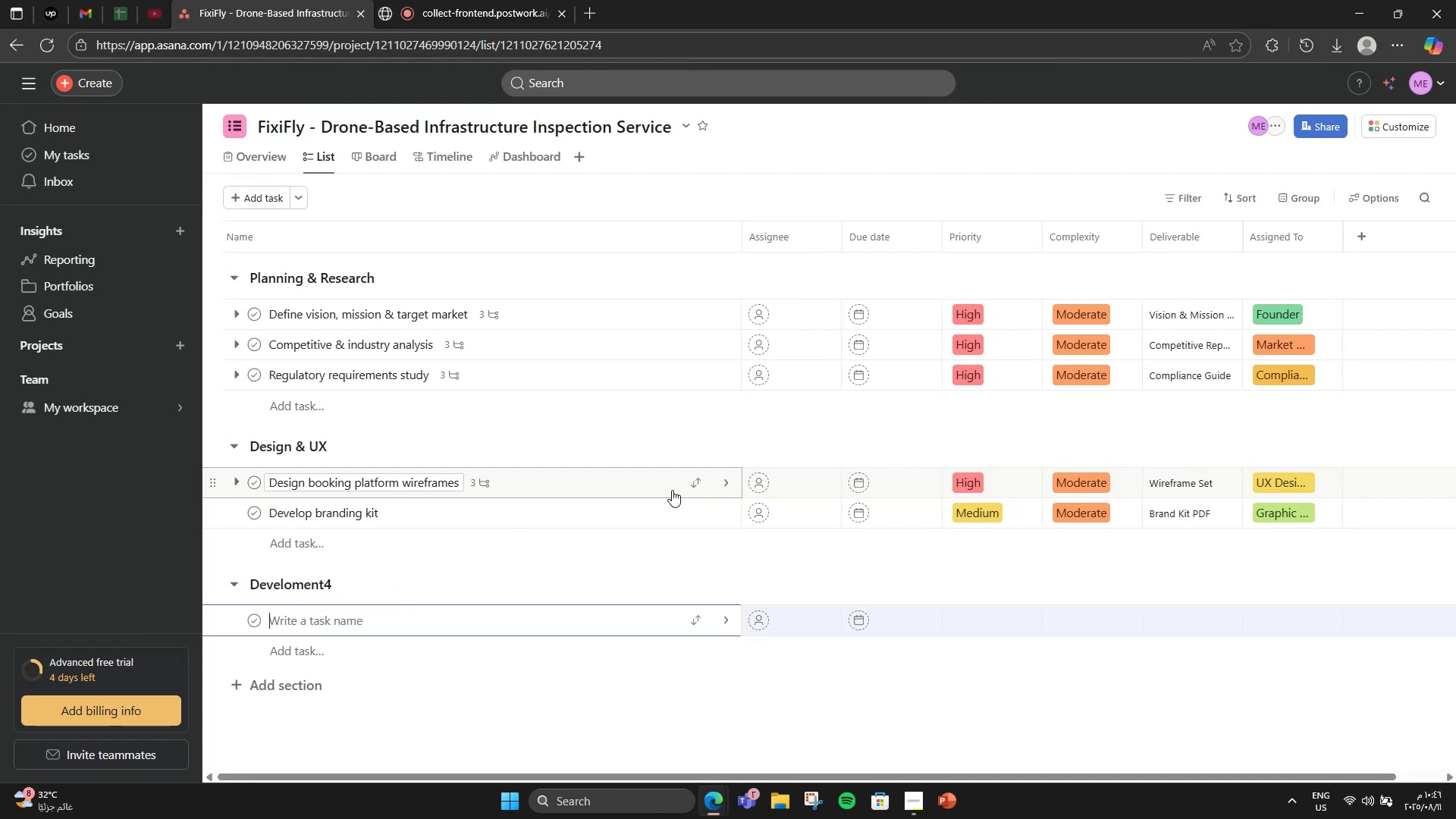 
type(Set up backend )
 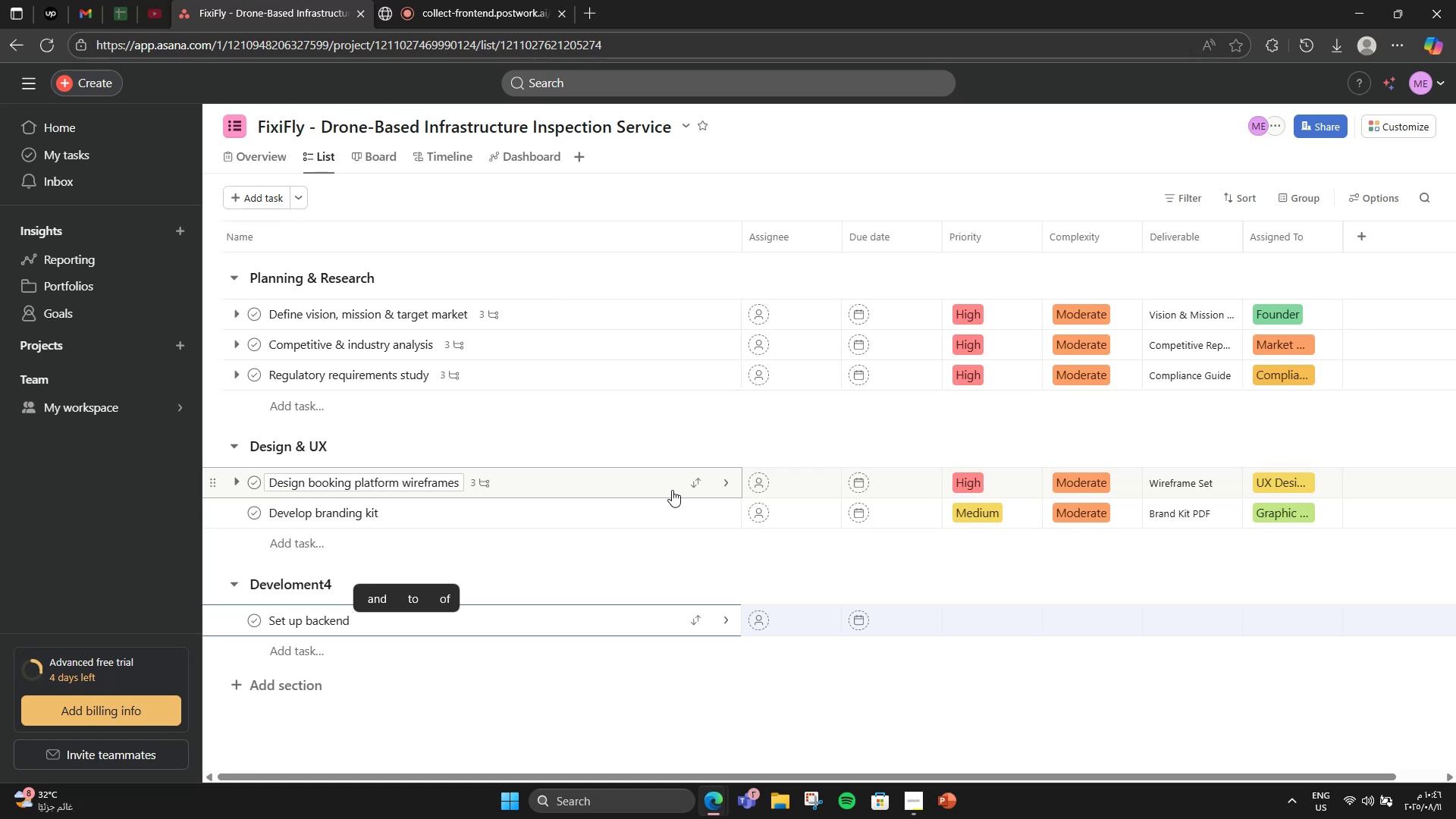 
wait(5.27)
 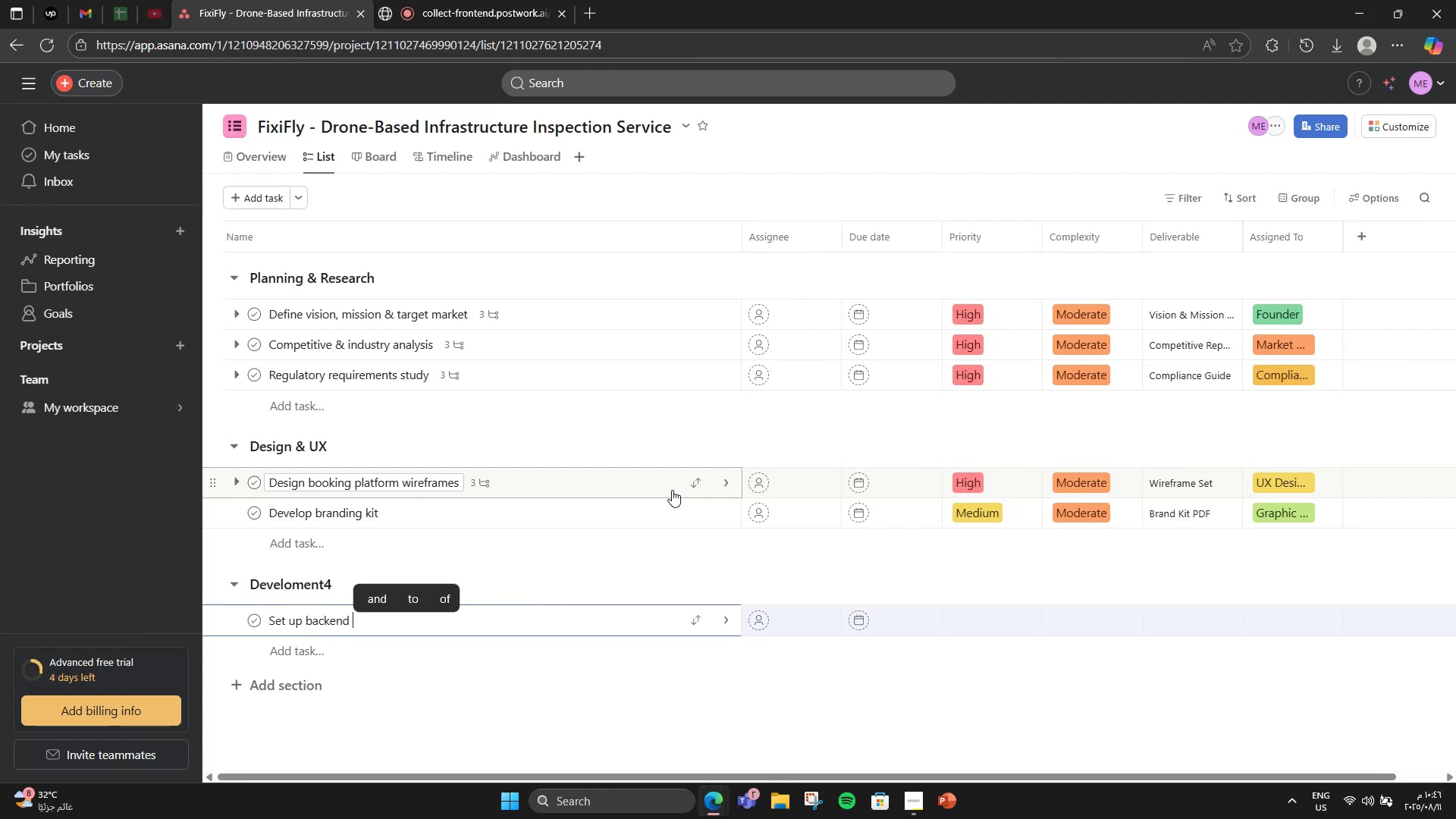 
type(infrastructure)
 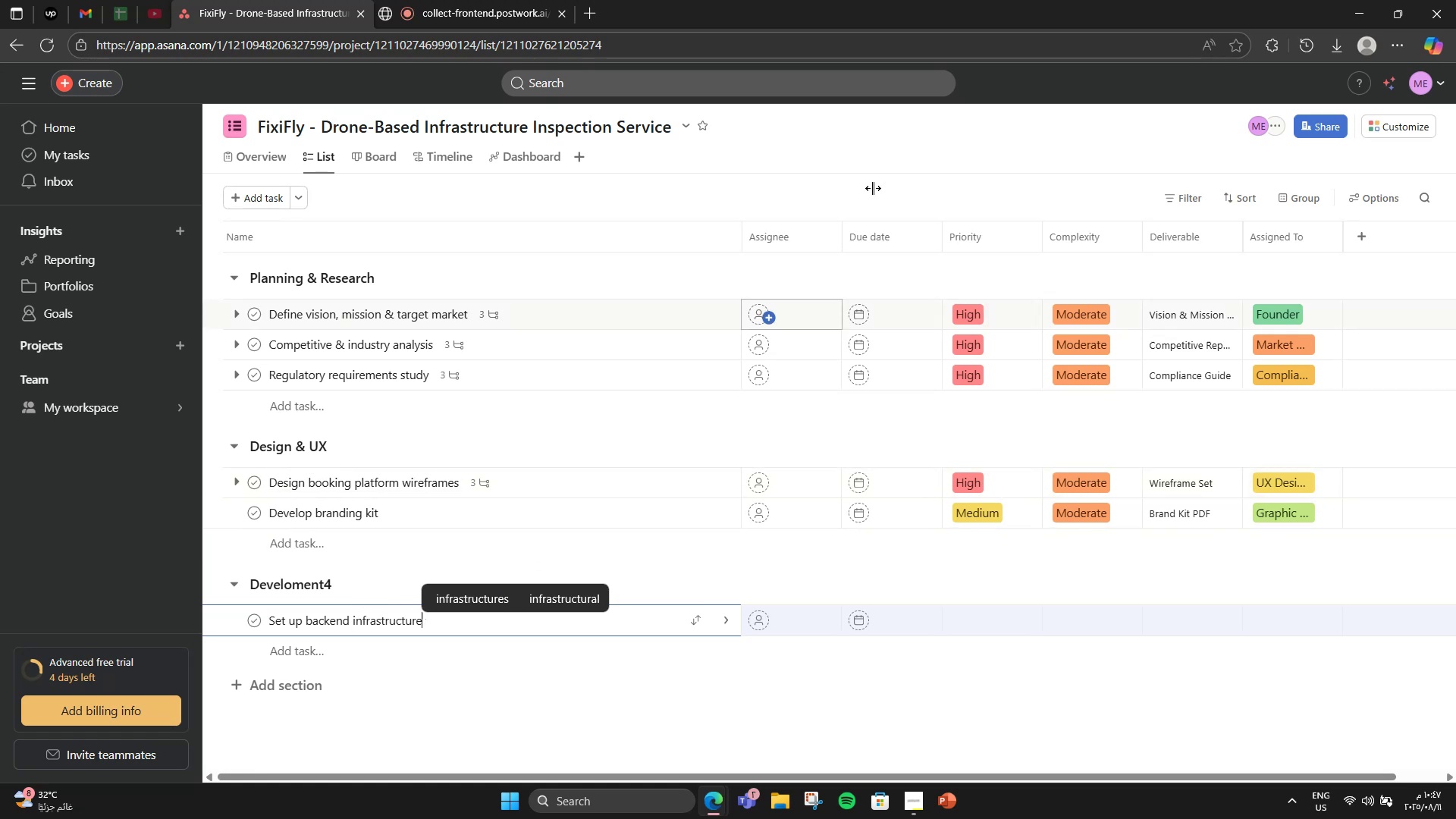 
left_click([475, 0])
 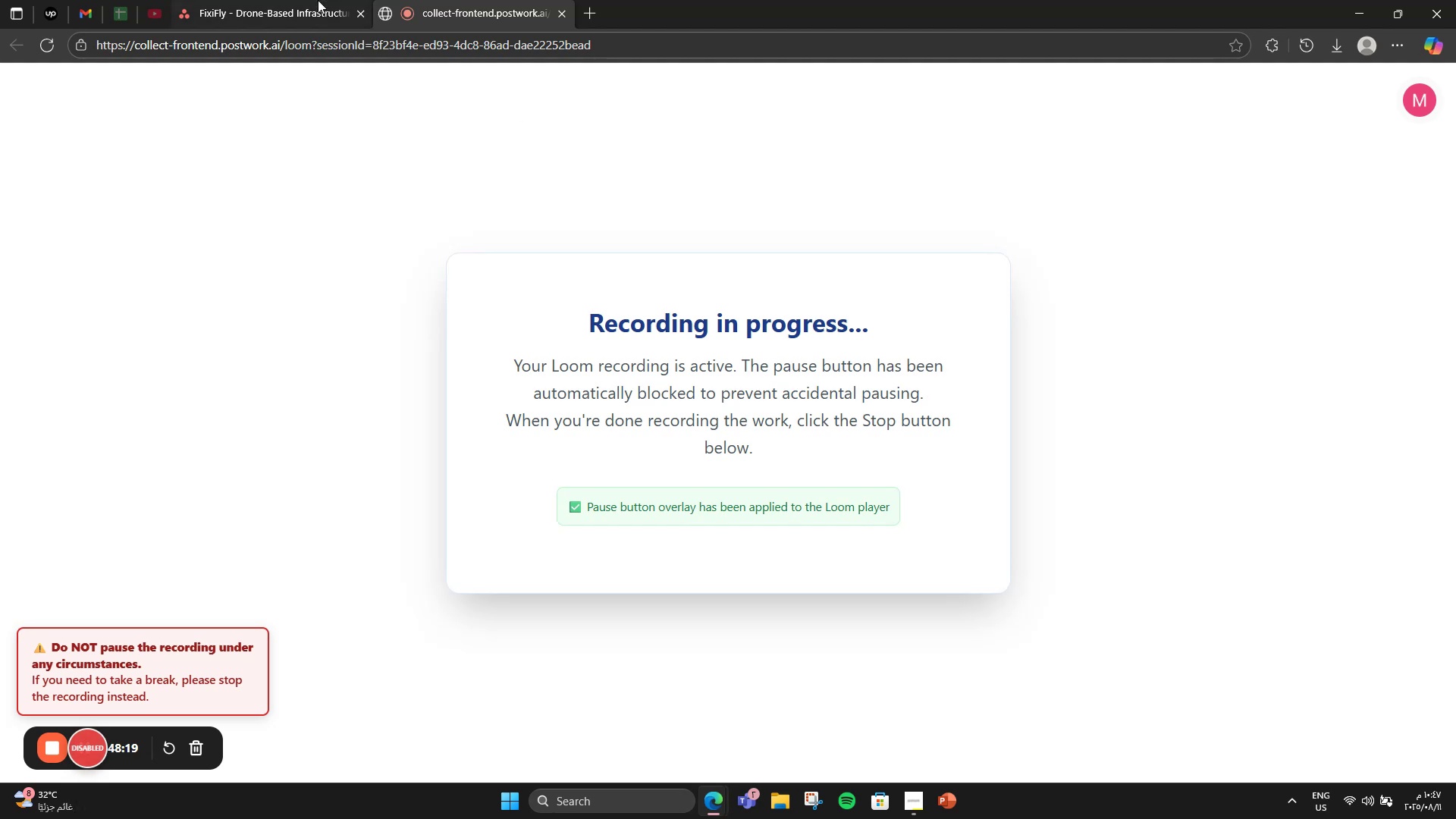 
left_click([306, 0])
 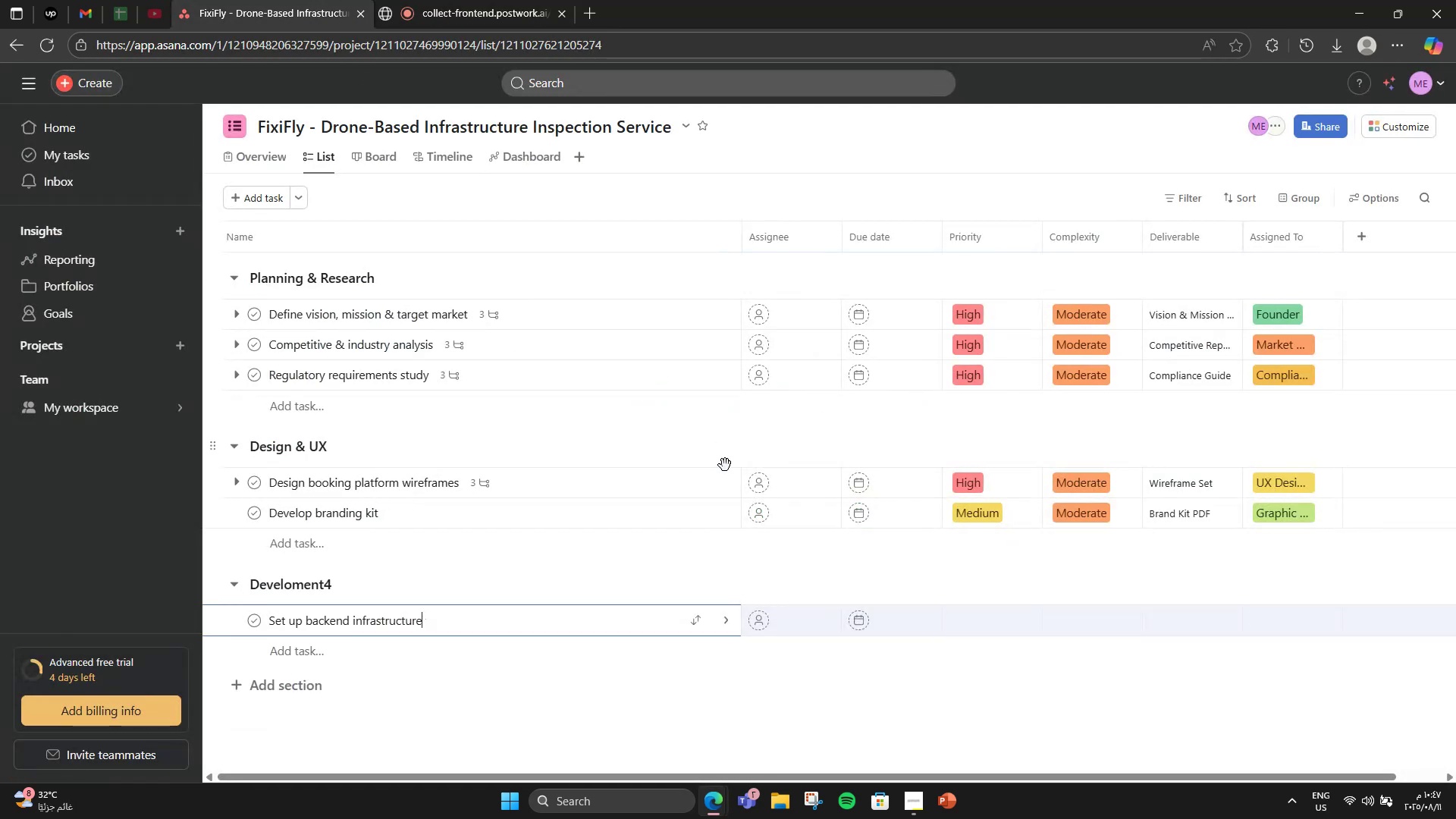 
key(NumpadEnter)
type(Build drone control & tracking AOP)
key(Backspace)
key(Backspace)
type(PI)
key(NumpadEnter)
type(Develop Ai)
key(Backspace)
type(I damage detectiion)
 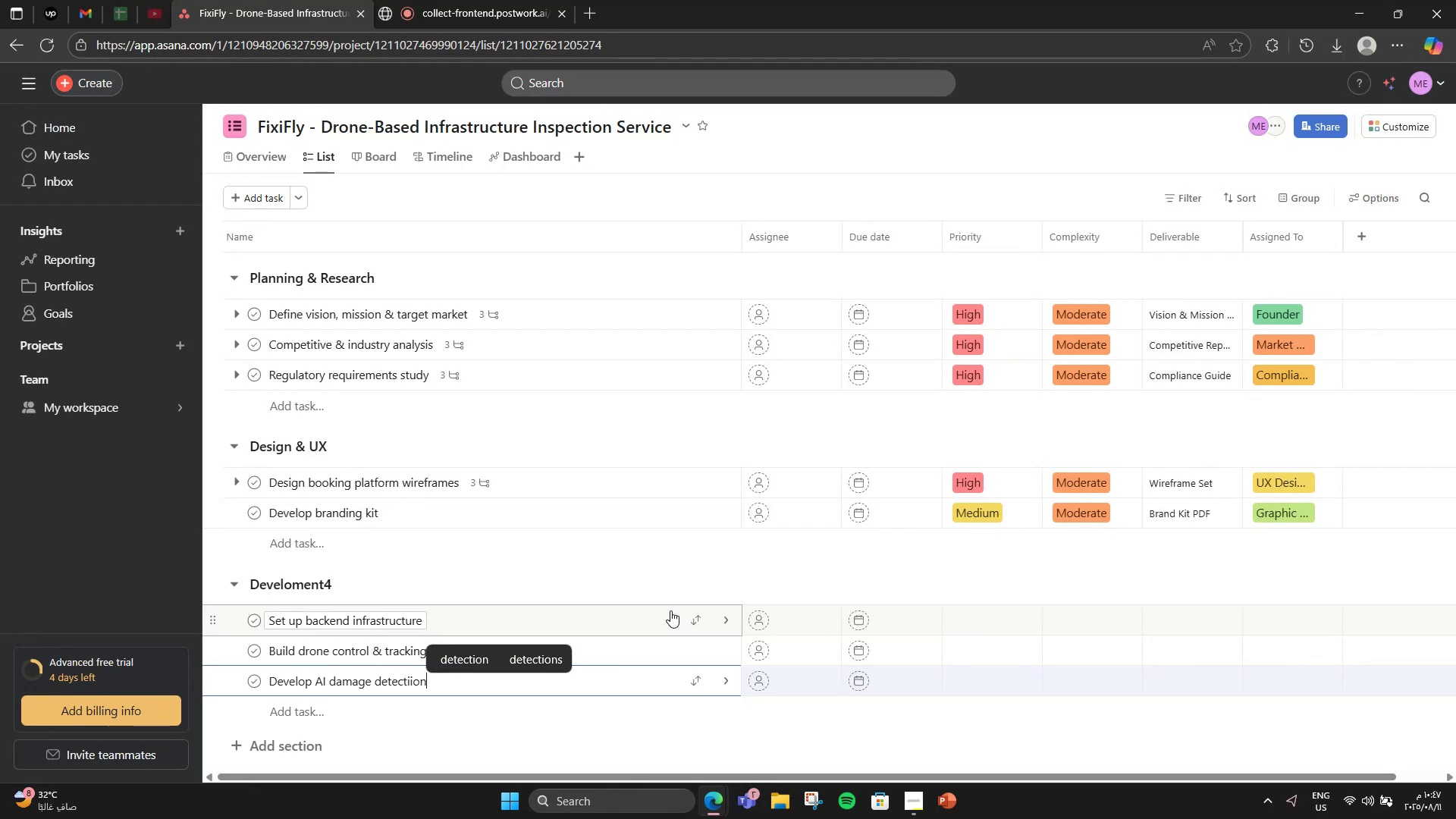 
hold_key(key=ArrowLeft, duration=0.52)
 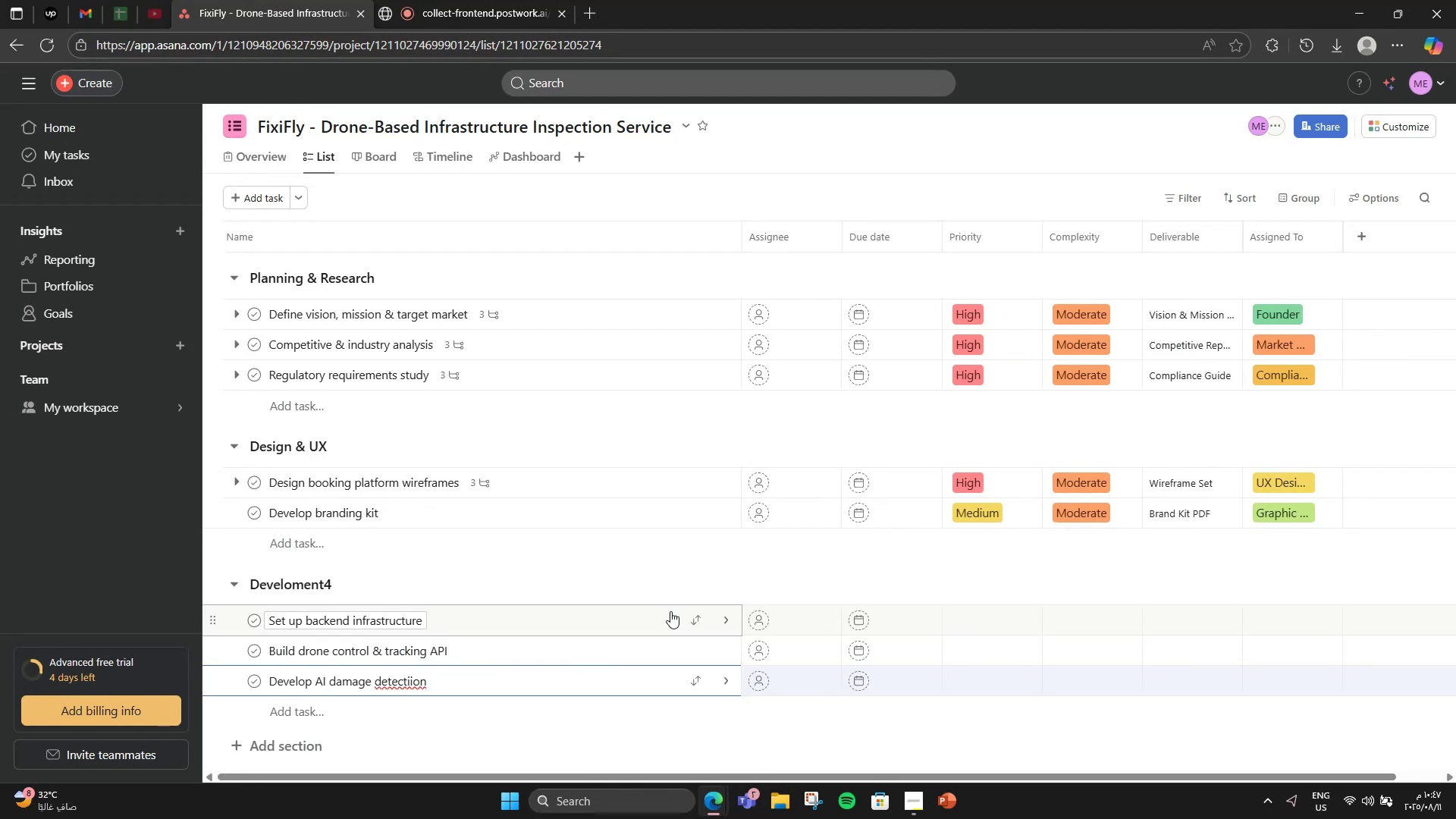 
key(ArrowLeft)
 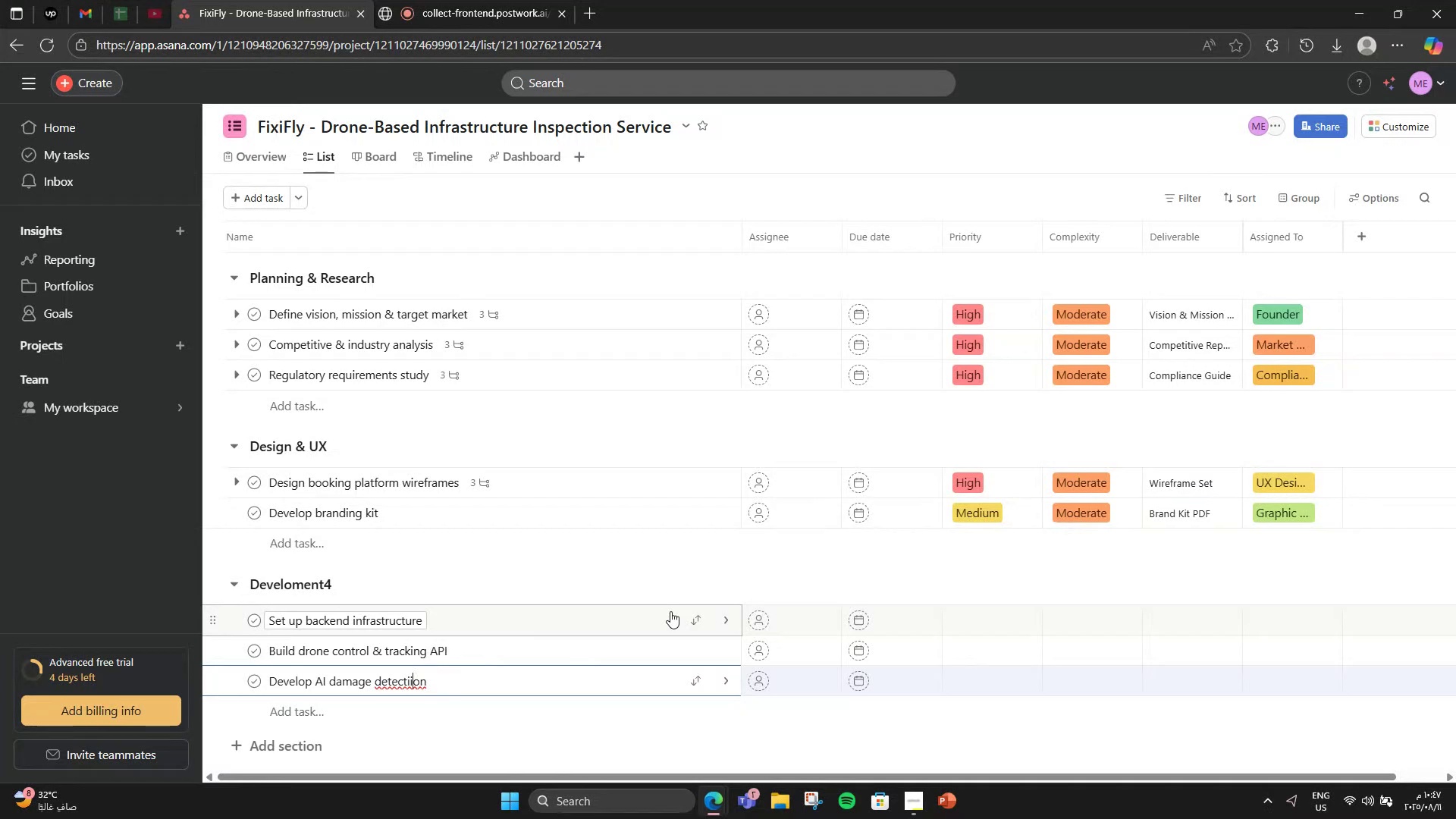 
key(Backspace)
type( engine)
 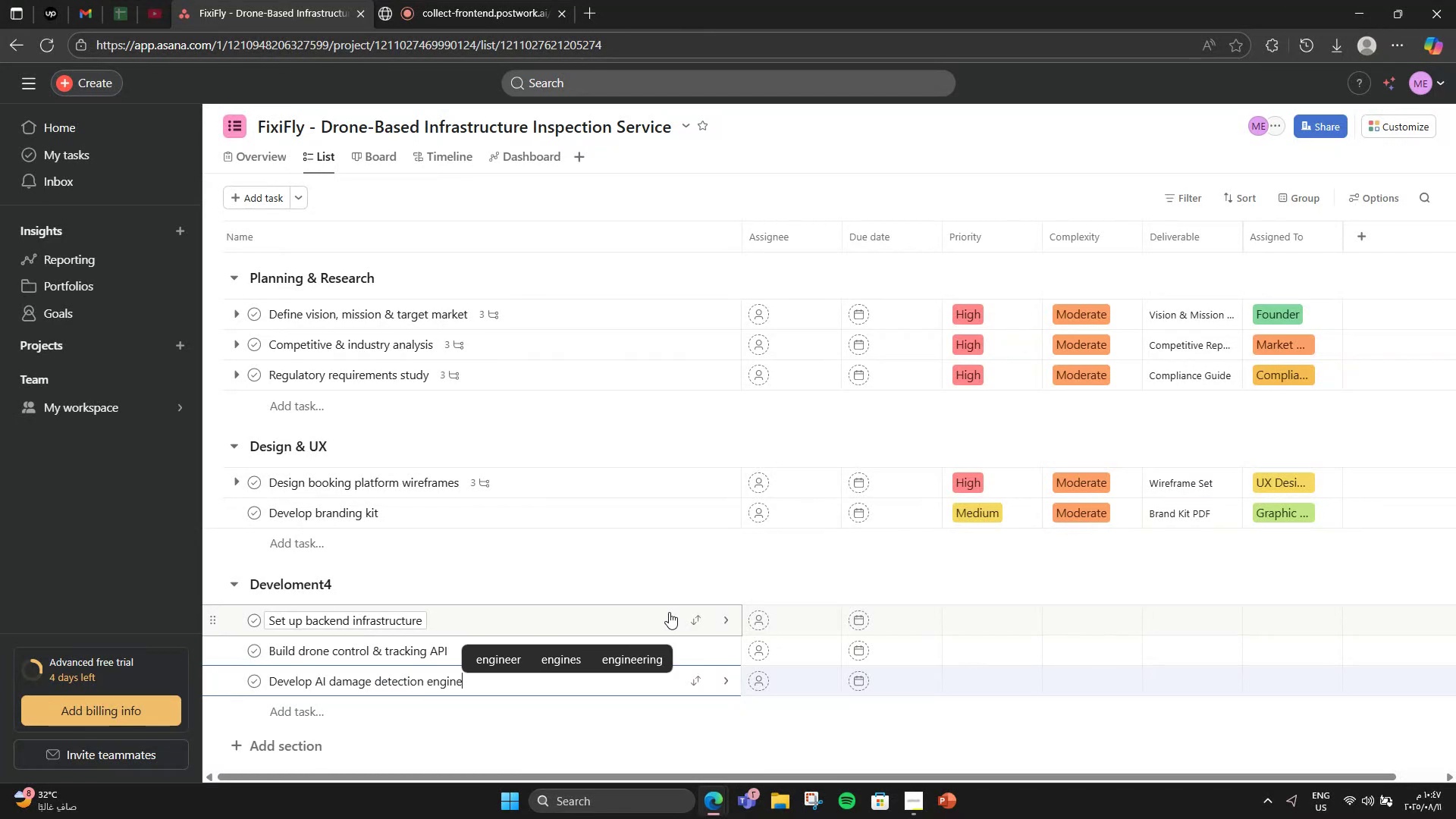 
hold_key(key=ArrowRight, duration=0.61)
 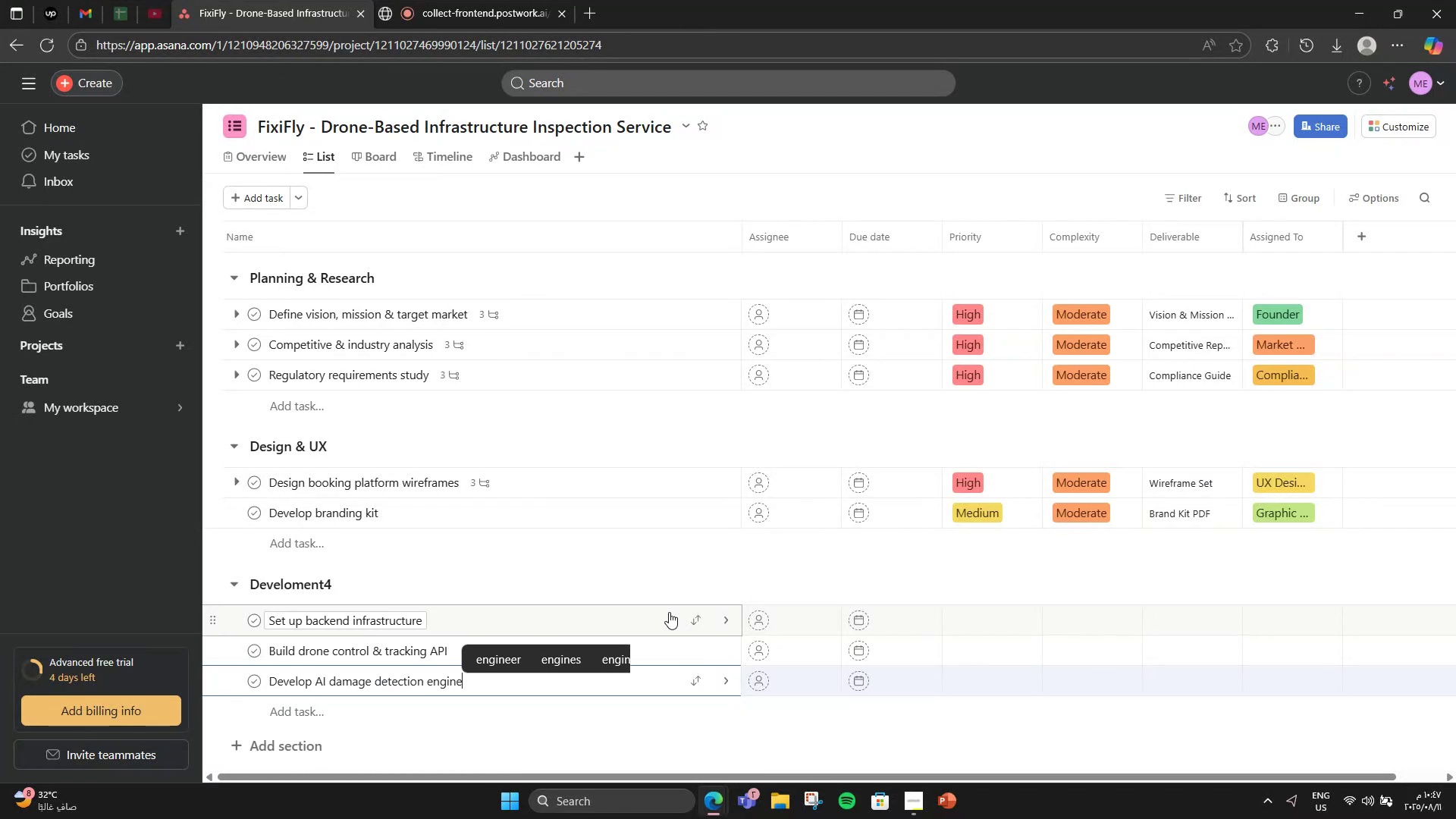 
key(Enter)
 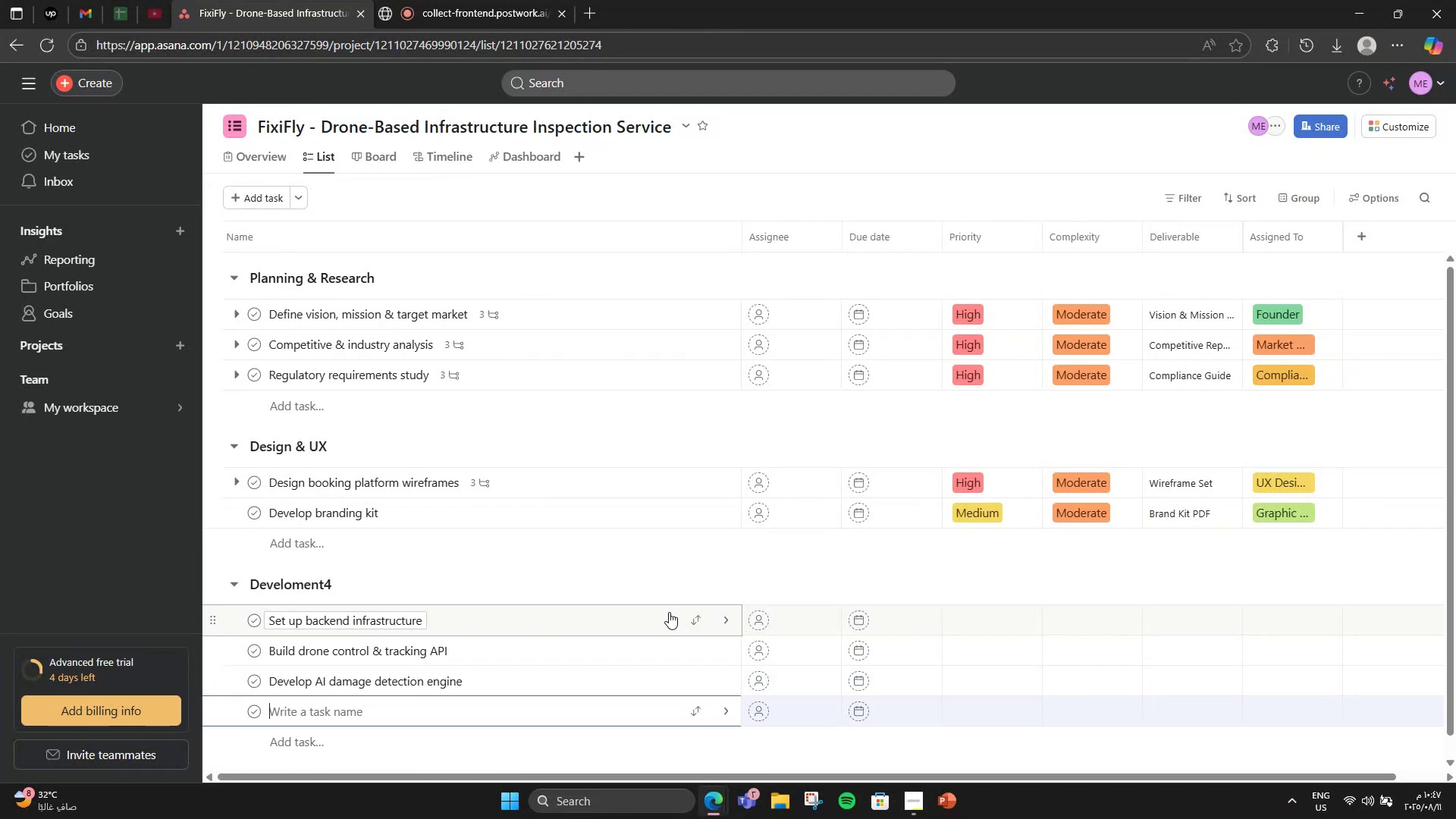 
type(Integrate booking )
 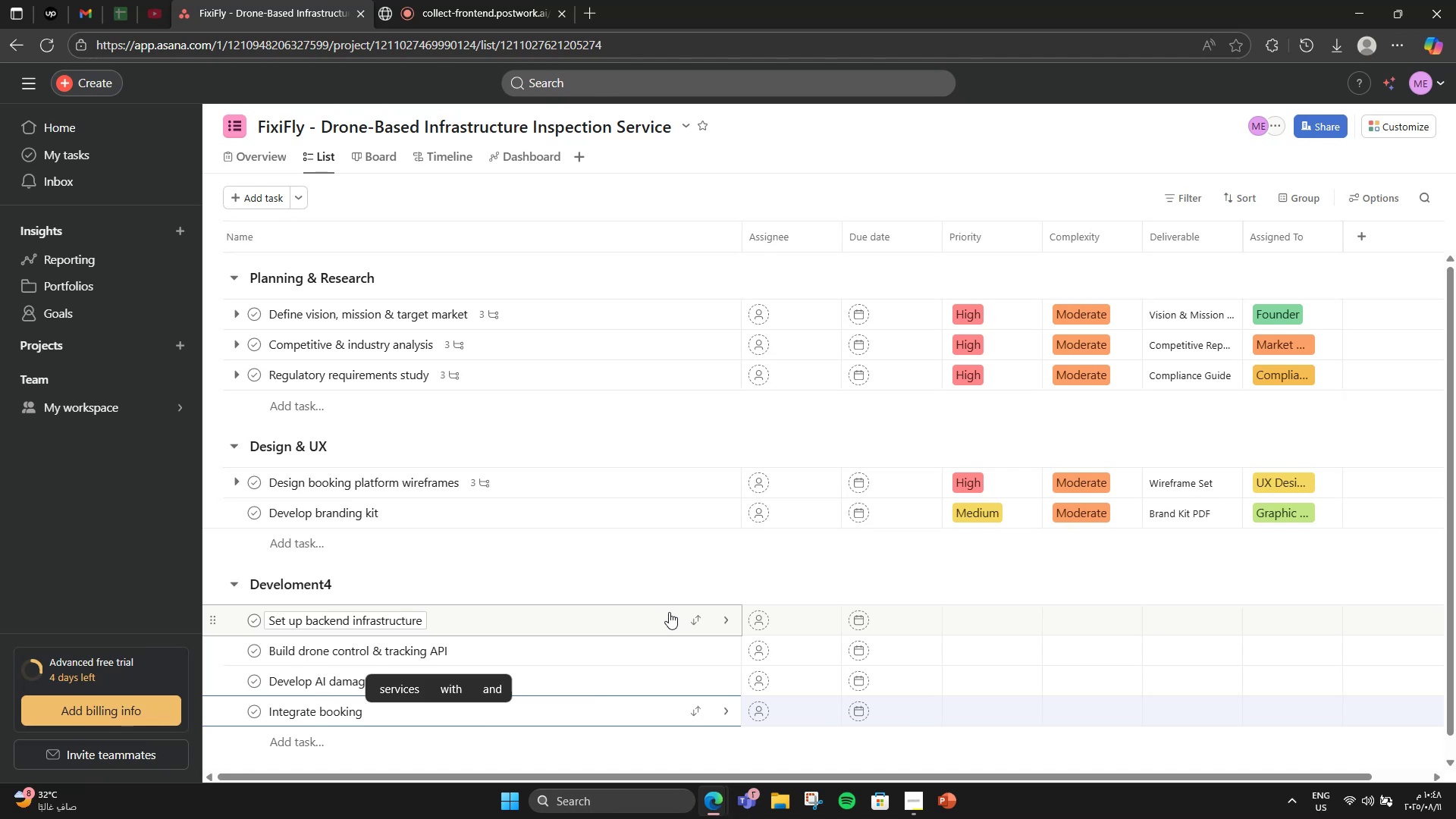 
type(& payment system)
 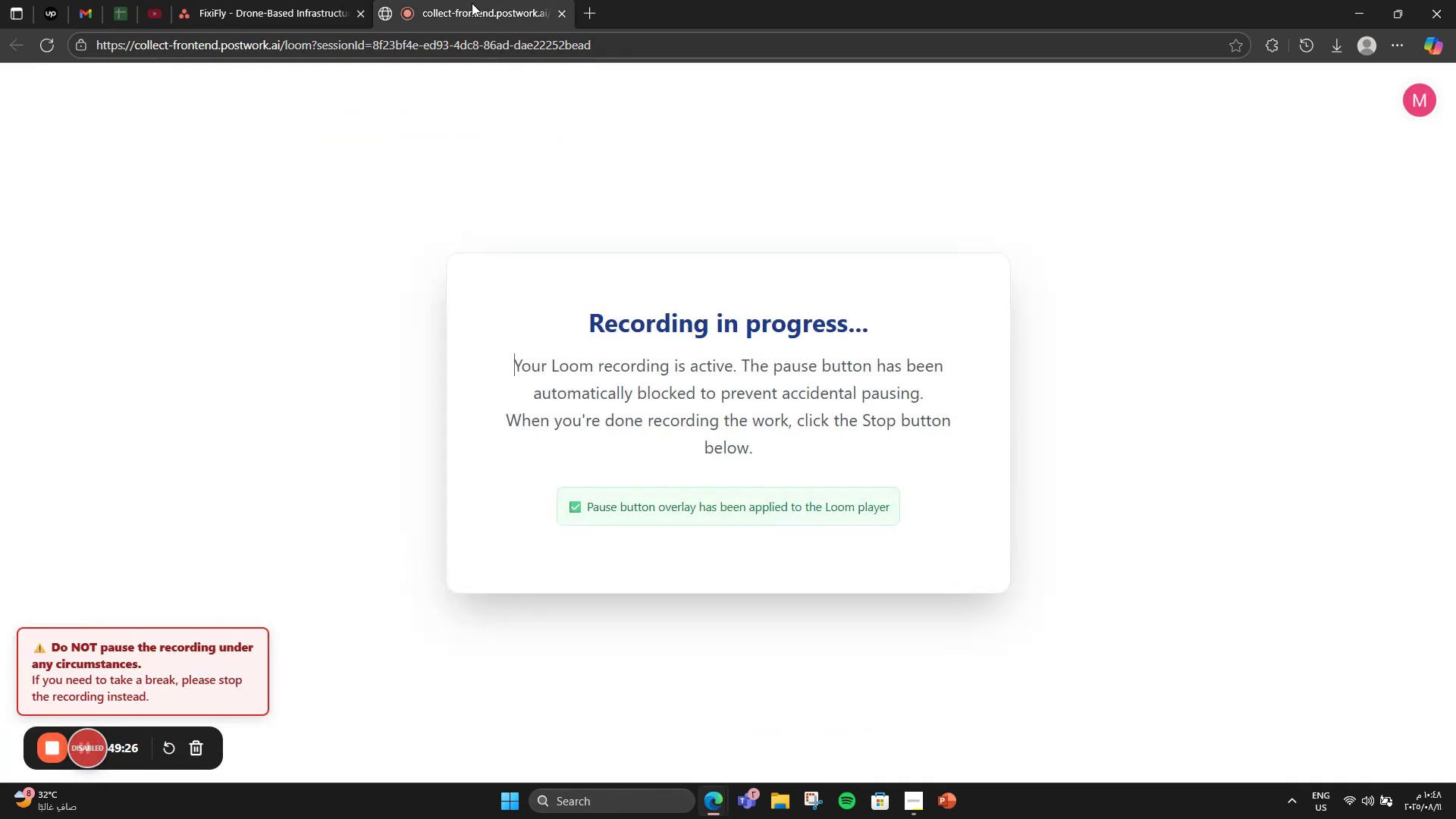 
left_click([325, 0])
 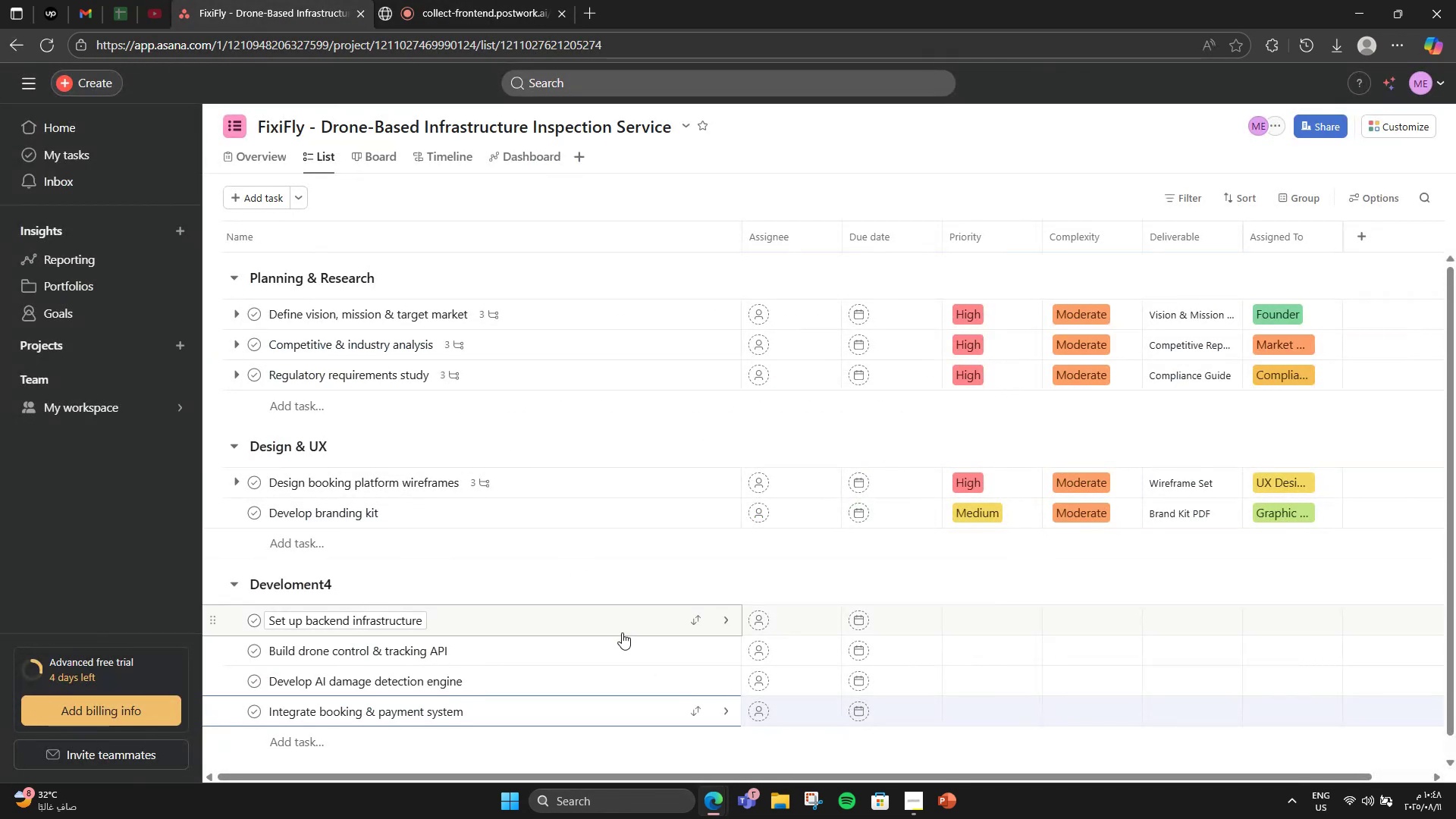 
left_click([623, 632])
 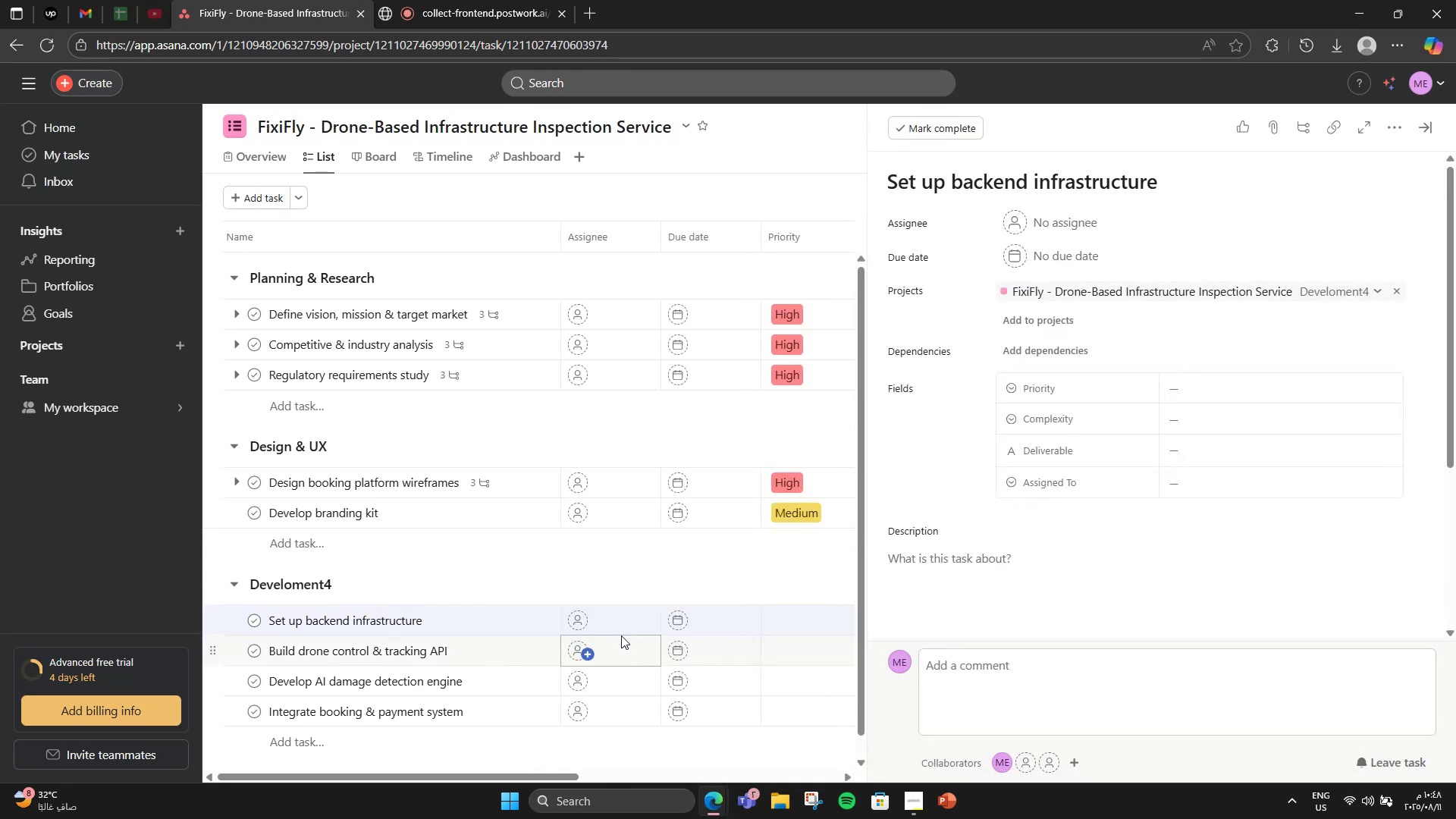 
scroll: coordinate [987, 460], scroll_direction: down, amount: 3.0
 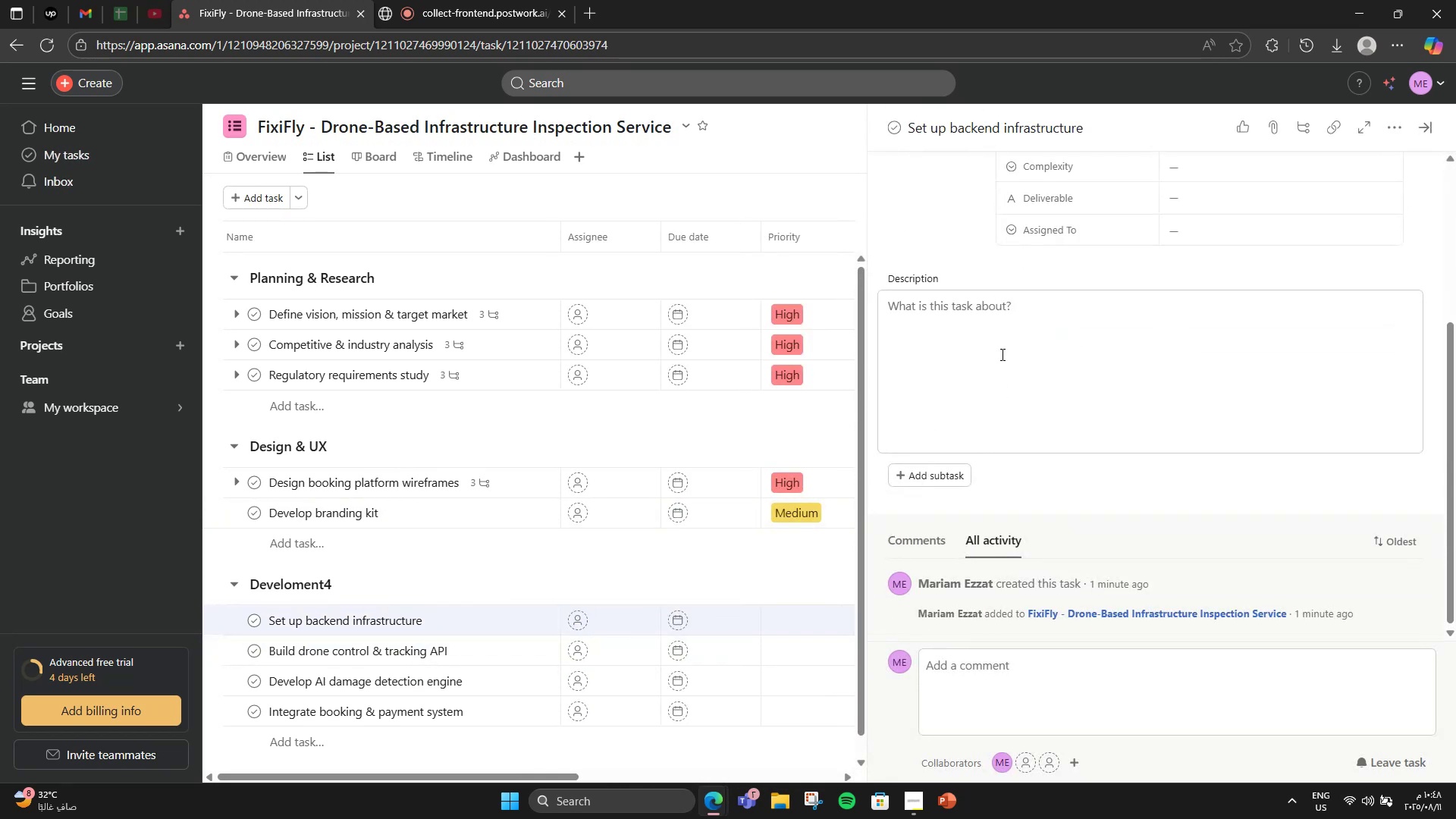 
left_click([996, 343])
 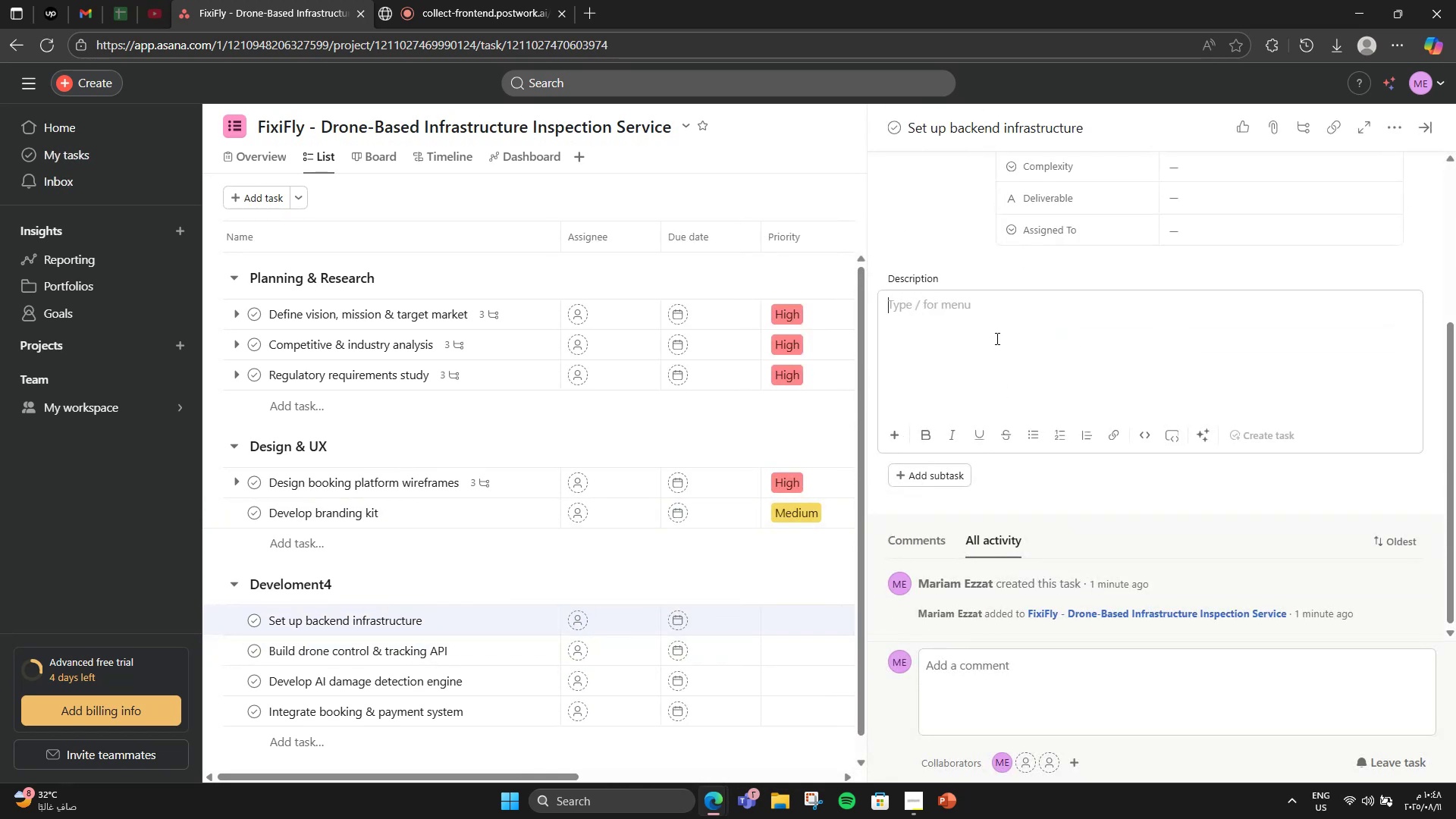 
scroll: coordinate [704, 413], scroll_direction: up, amount: 3.0
 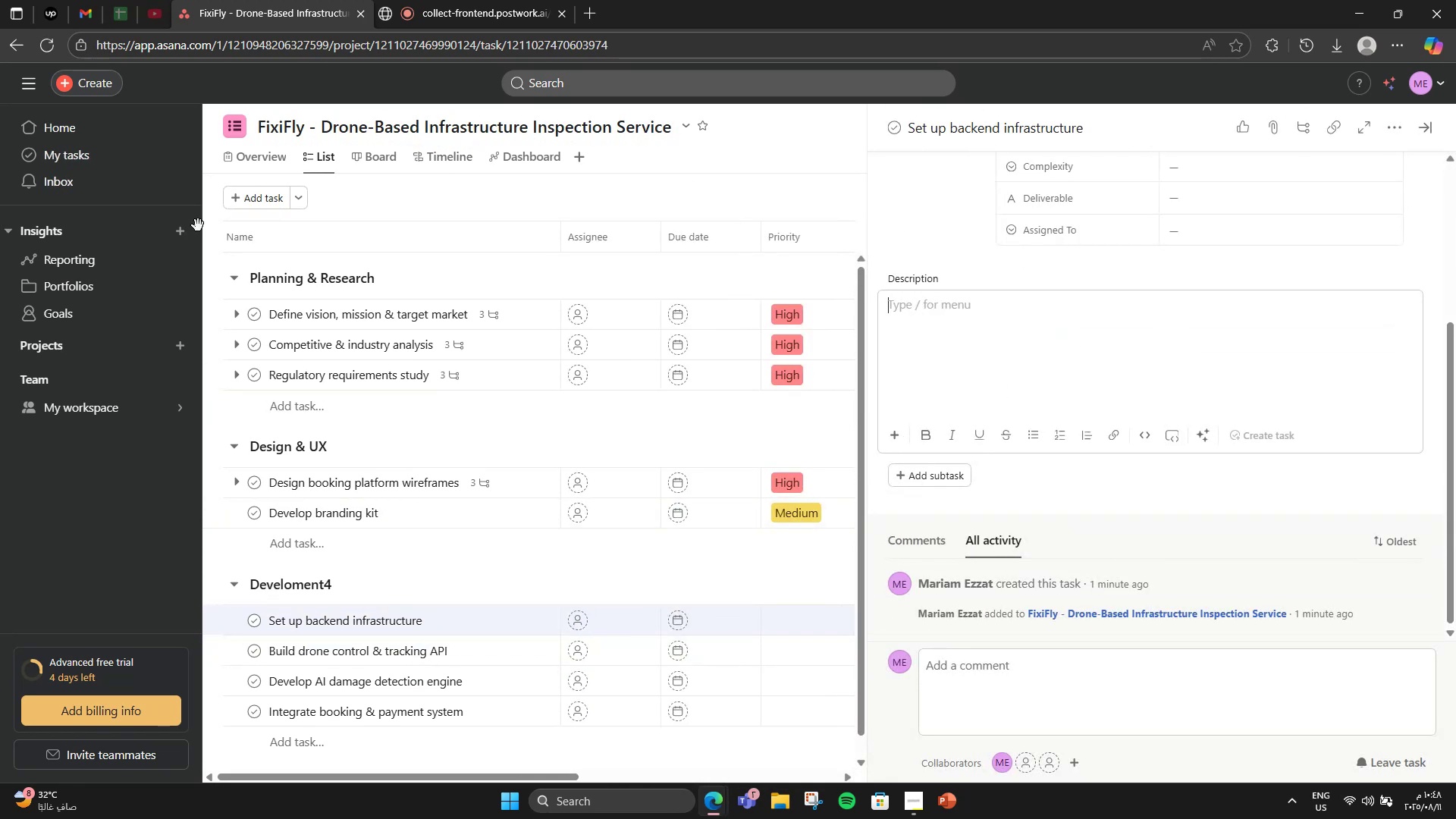 
left_click([268, 152])
 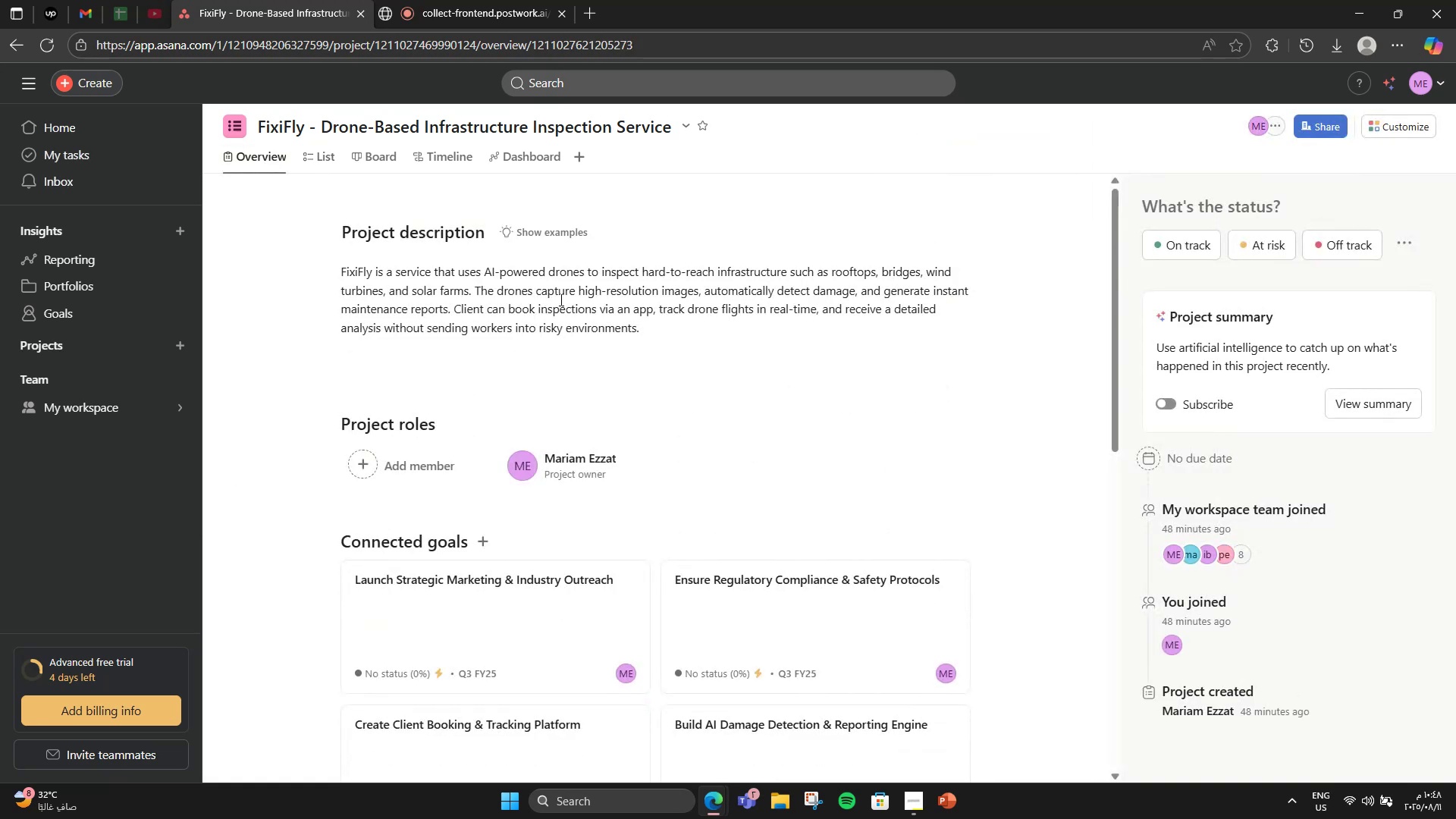 
scroll: coordinate [817, 412], scroll_direction: down, amount: 7.0
 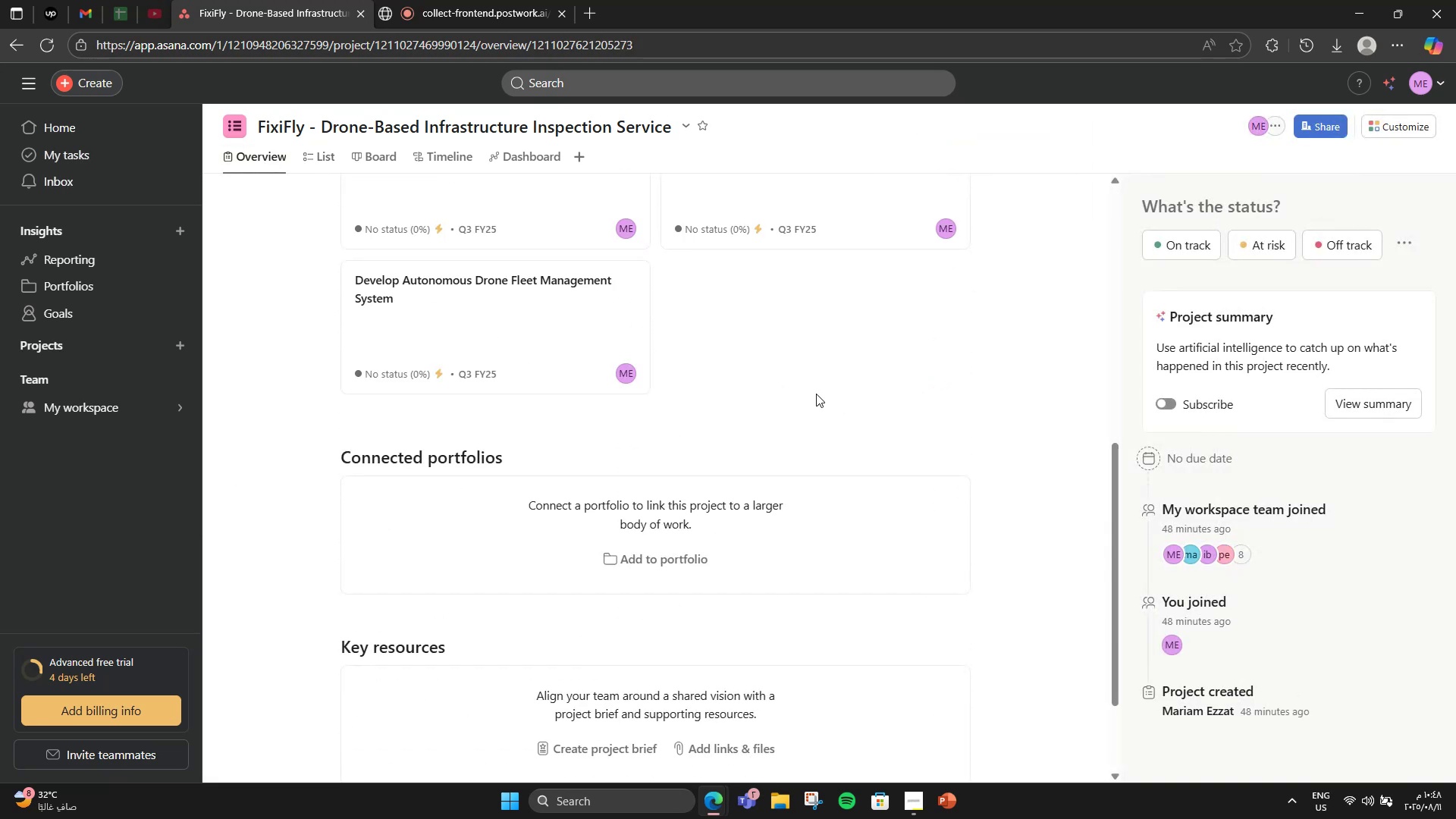 
scroll: coordinate [716, 563], scroll_direction: up, amount: 1.0
 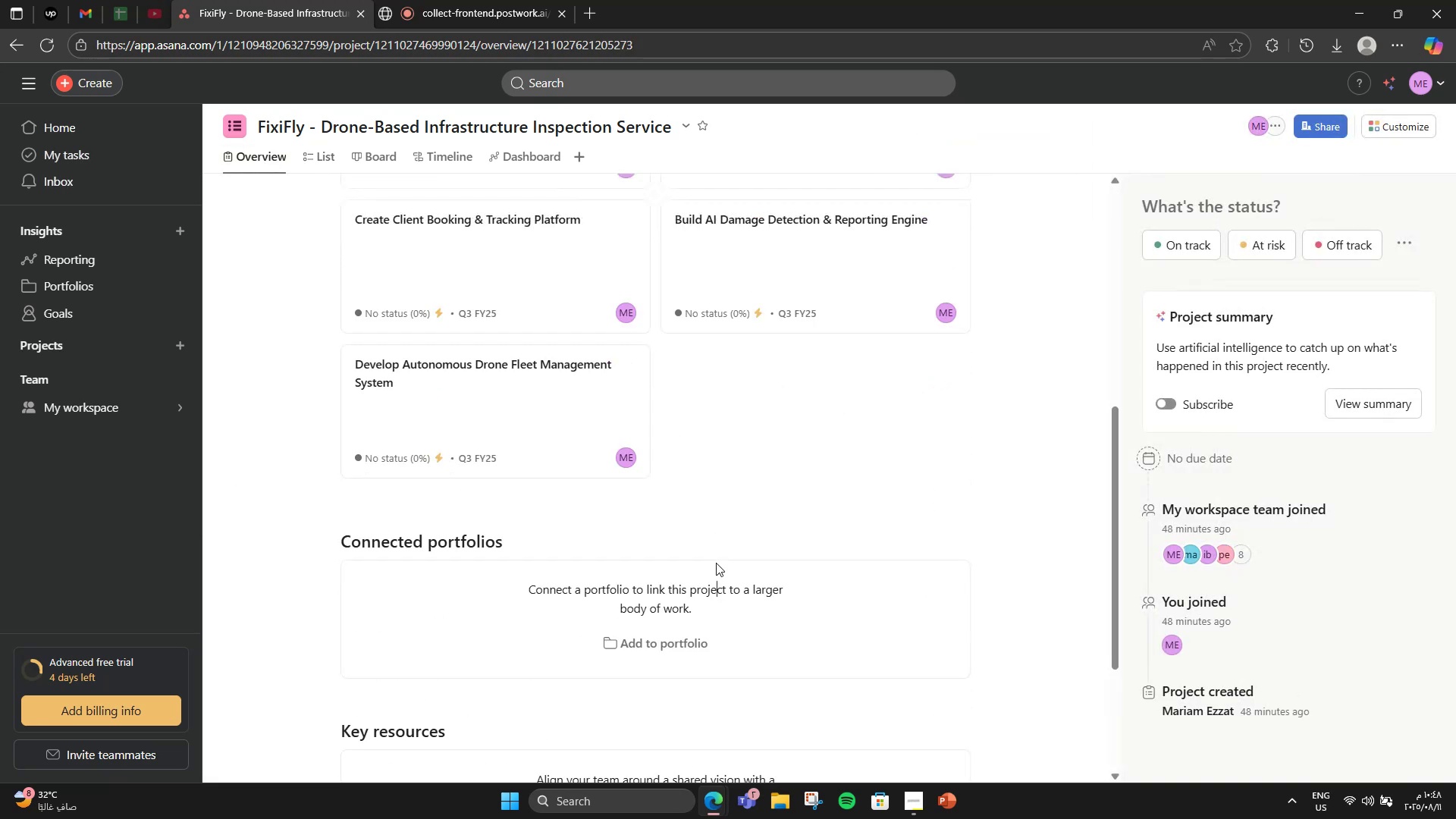 
left_click([716, 563])
 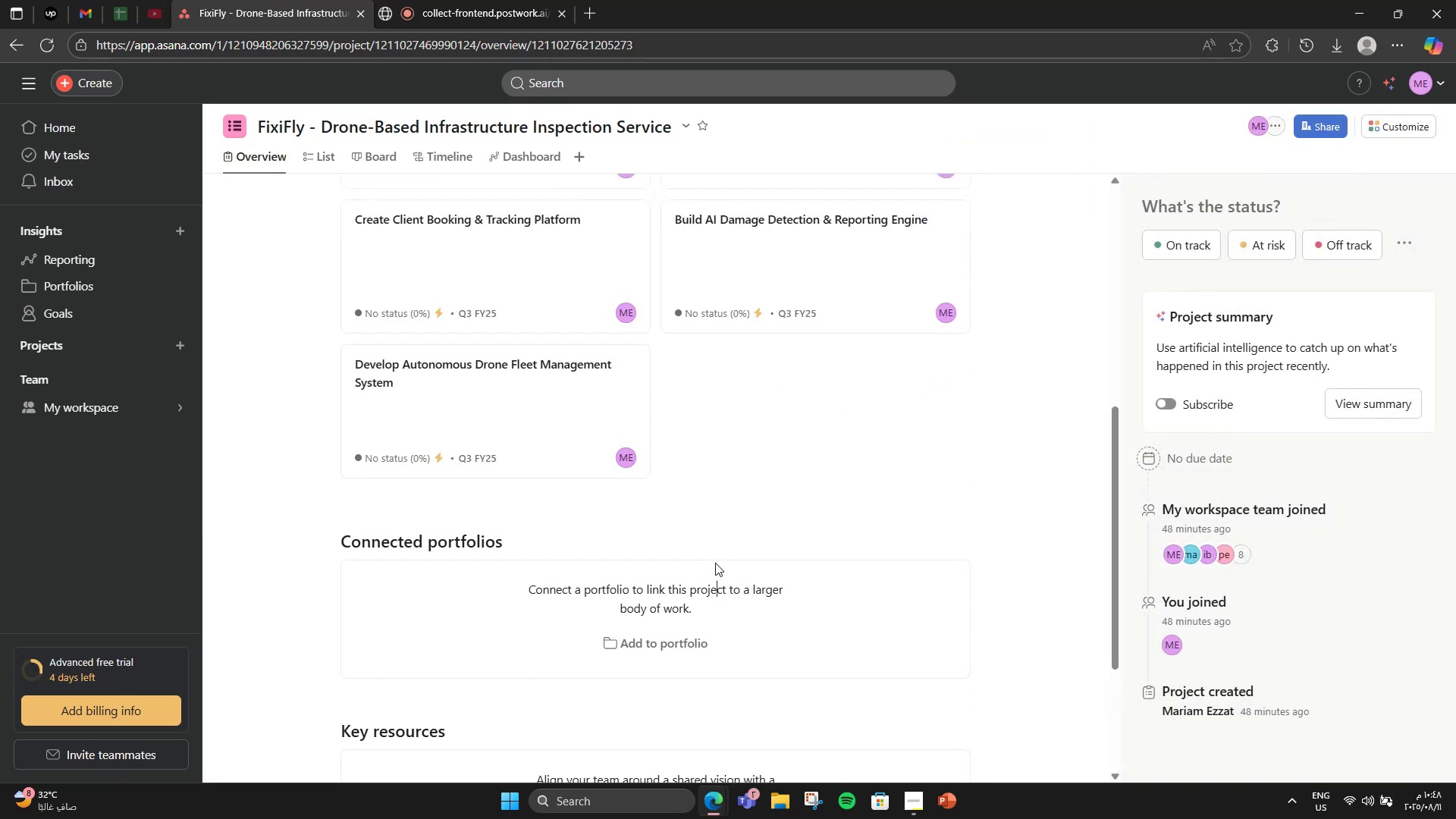 
scroll: coordinate [715, 562], scroll_direction: down, amount: 1.0
 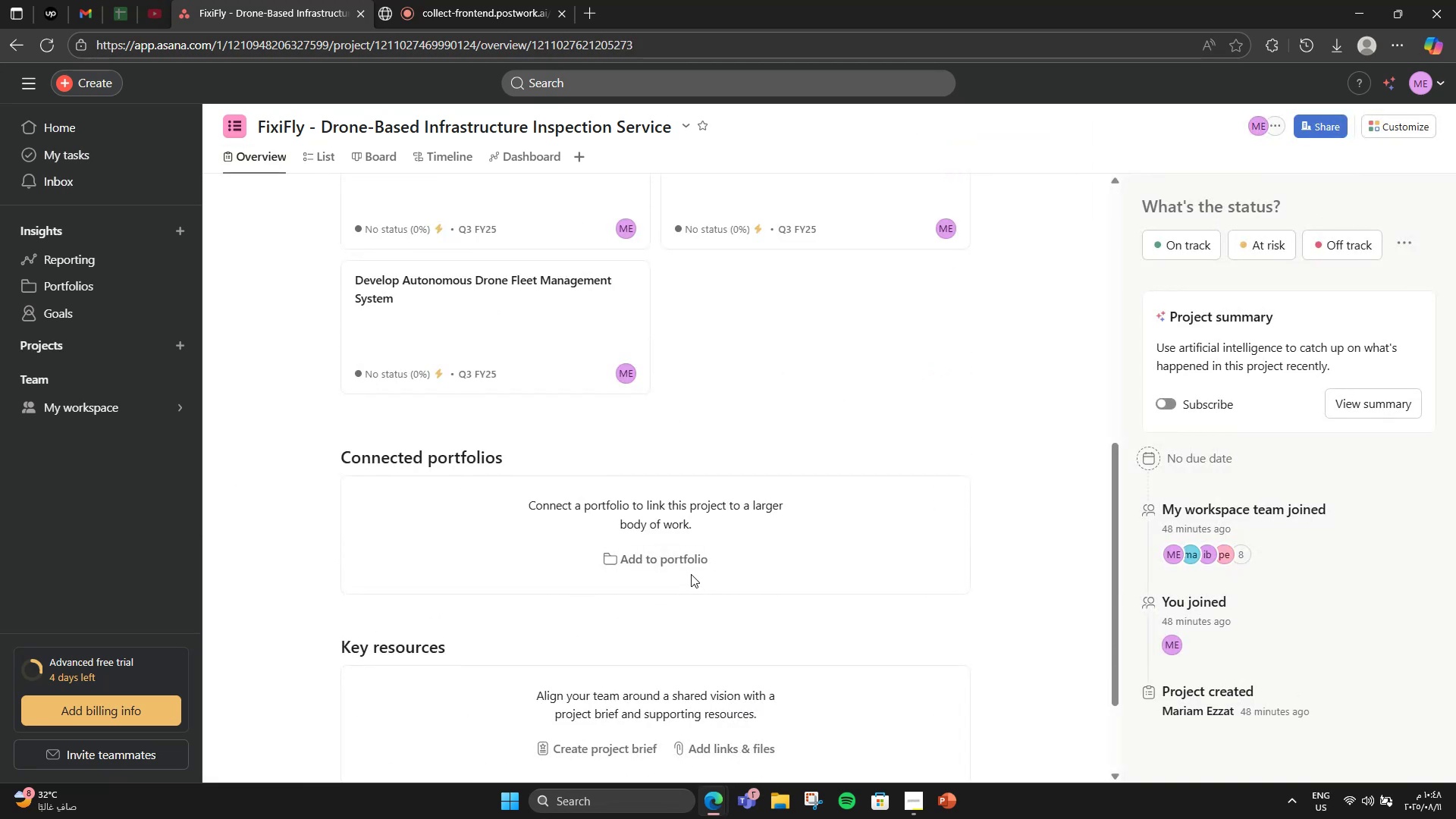 
left_click([689, 572])
 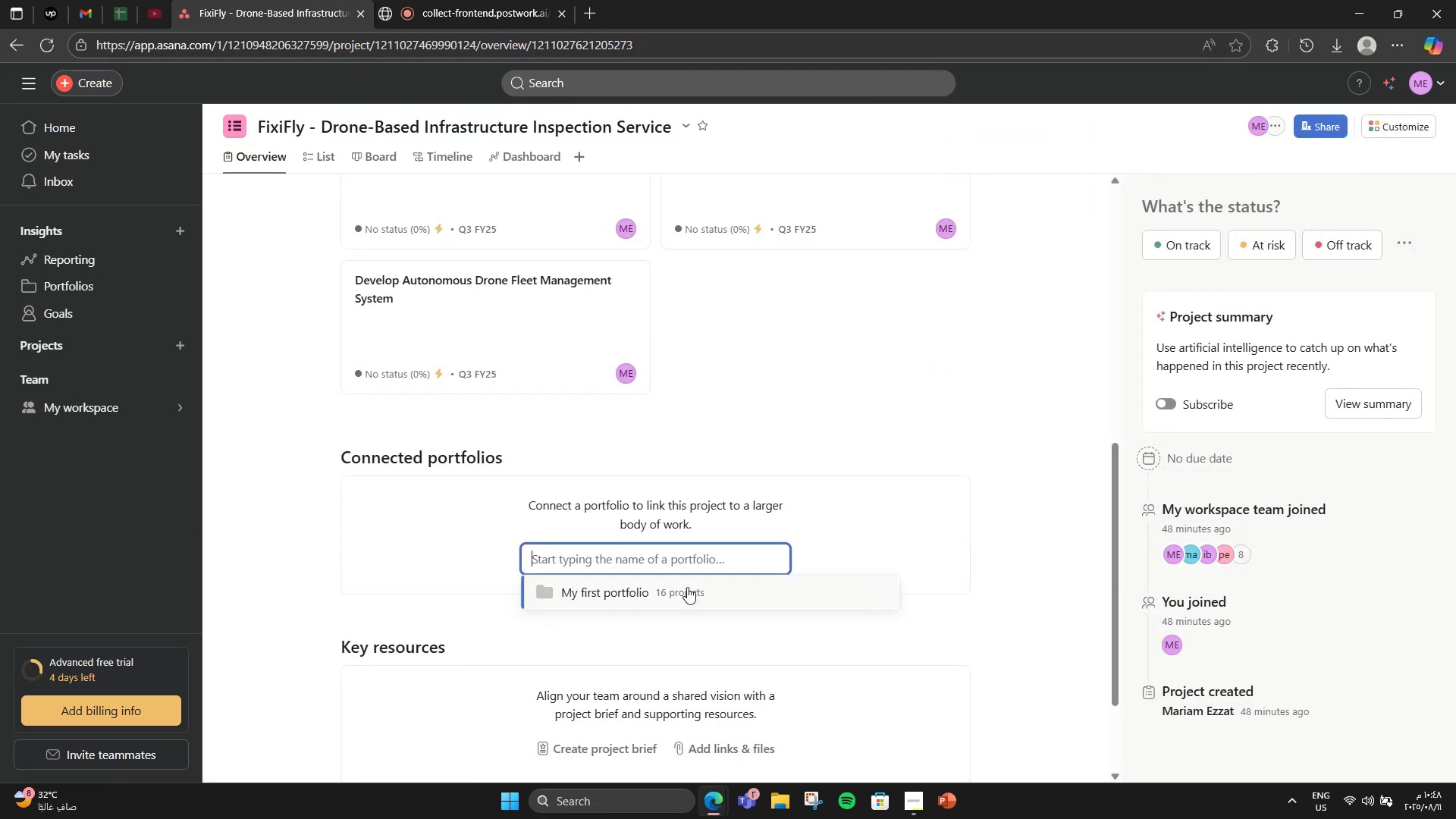 
left_click([683, 597])
 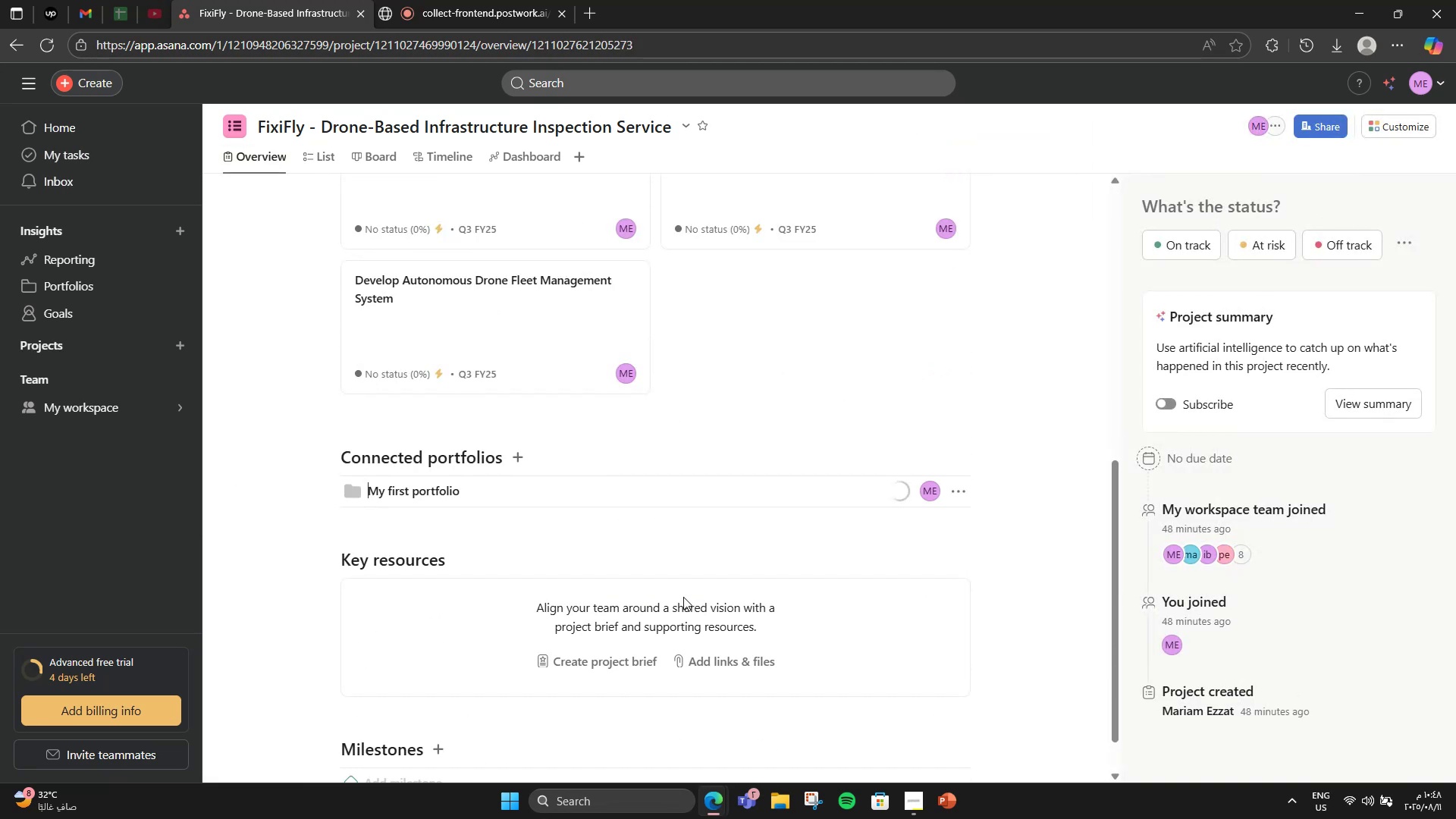 
scroll: coordinate [670, 581], scroll_direction: up, amount: 9.0
 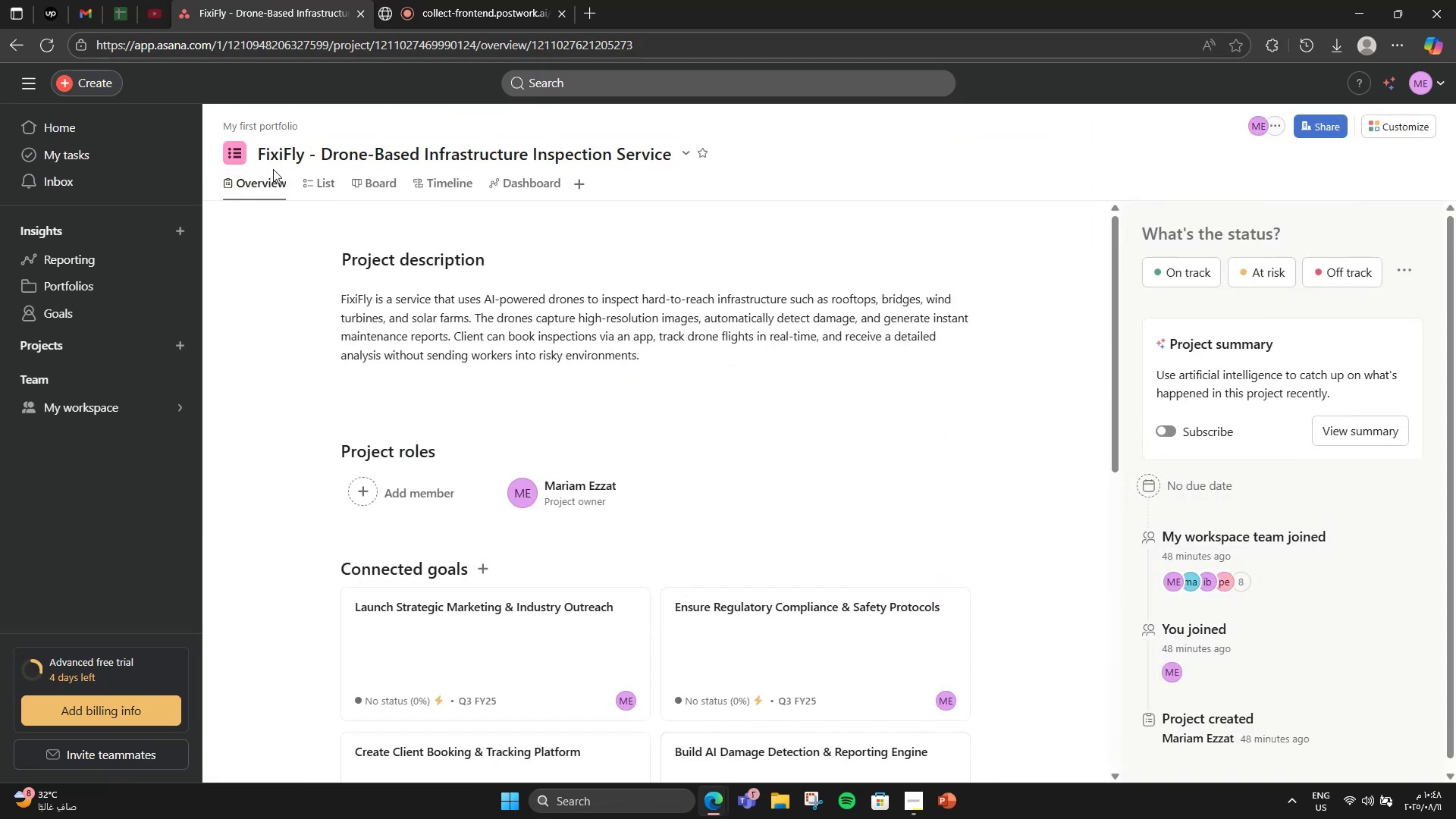 
left_click([315, 190])
 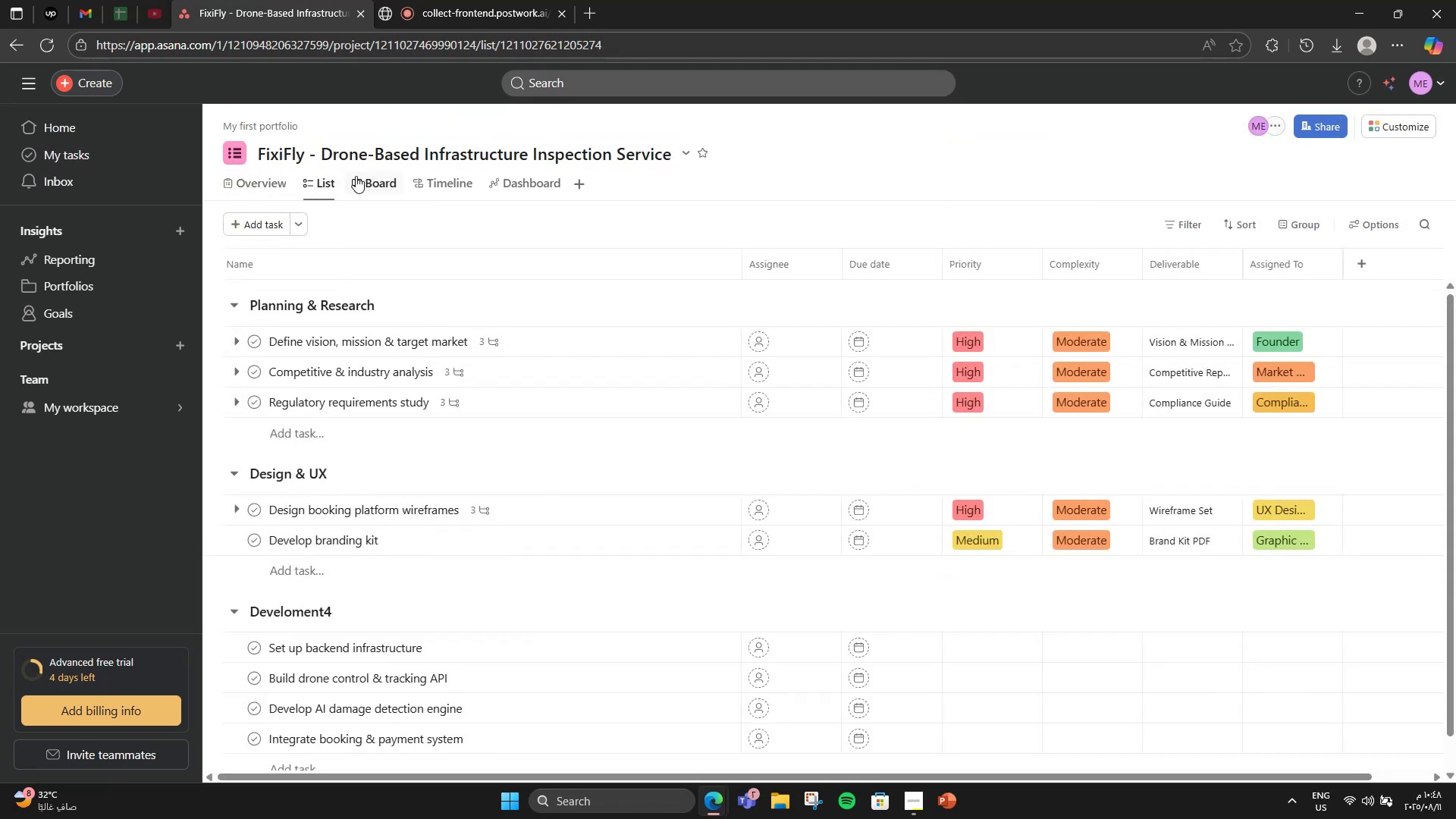 
left_click([370, 176])
 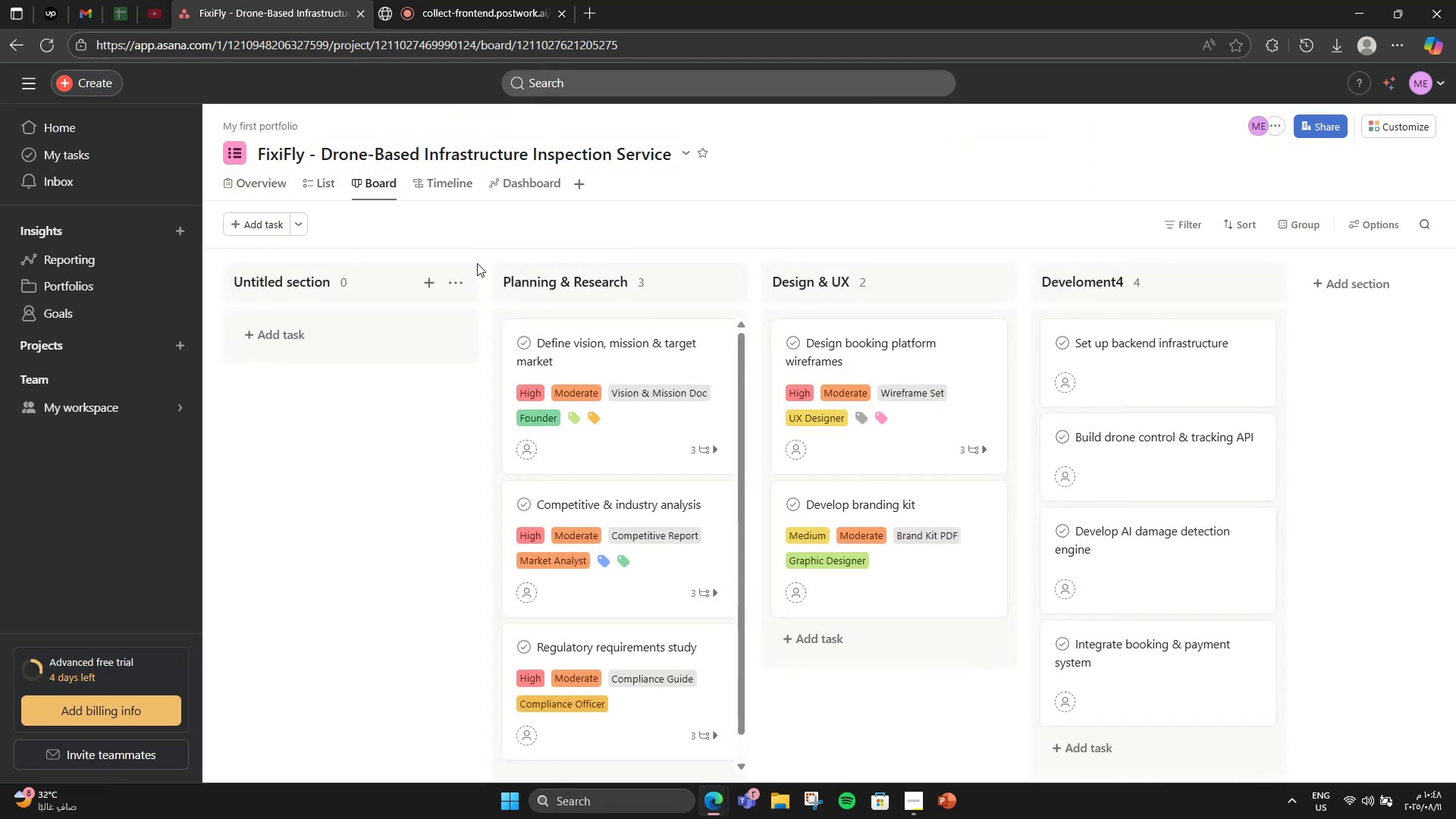 
left_click([460, 278])
 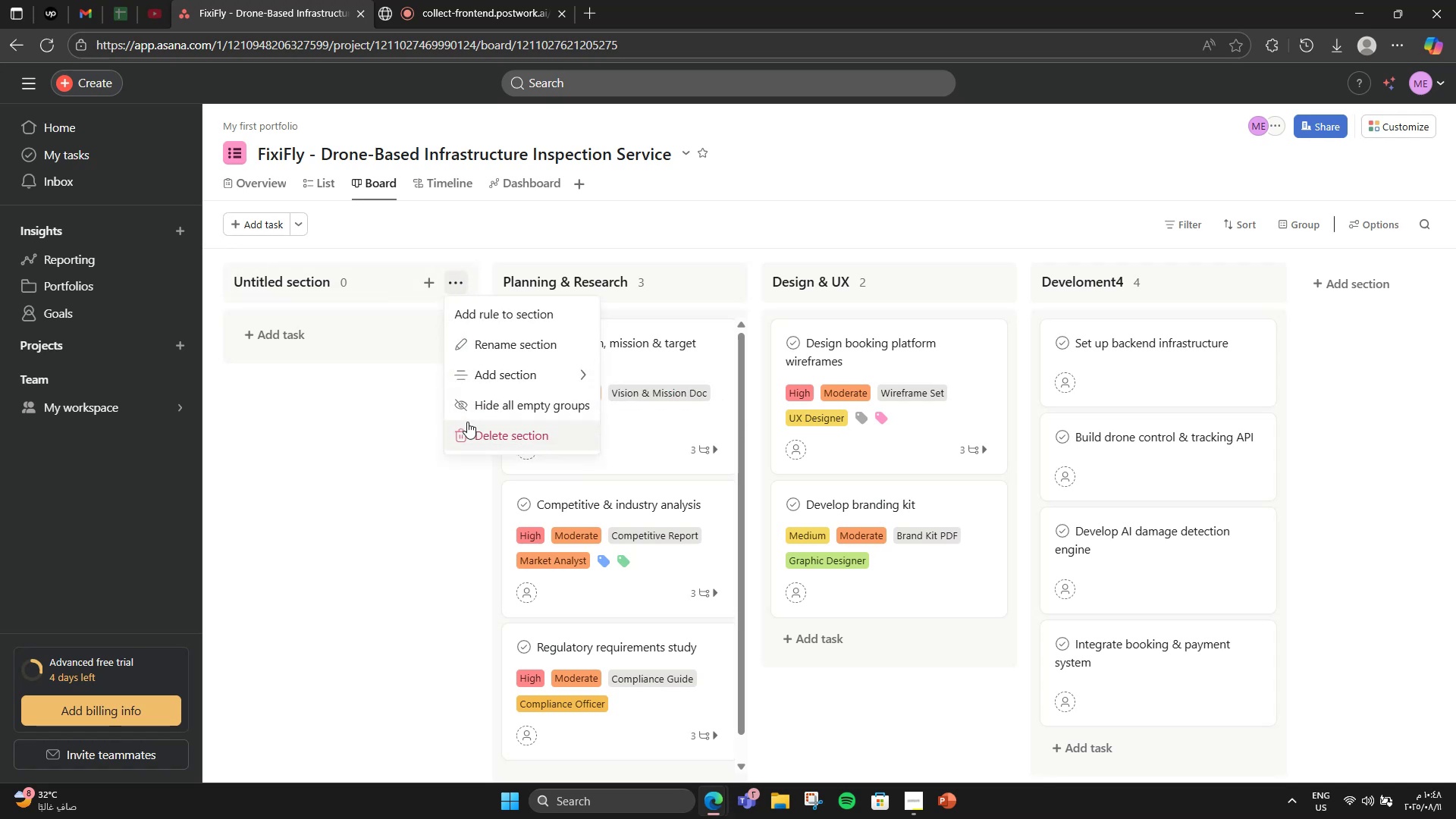 
left_click([467, 422])
 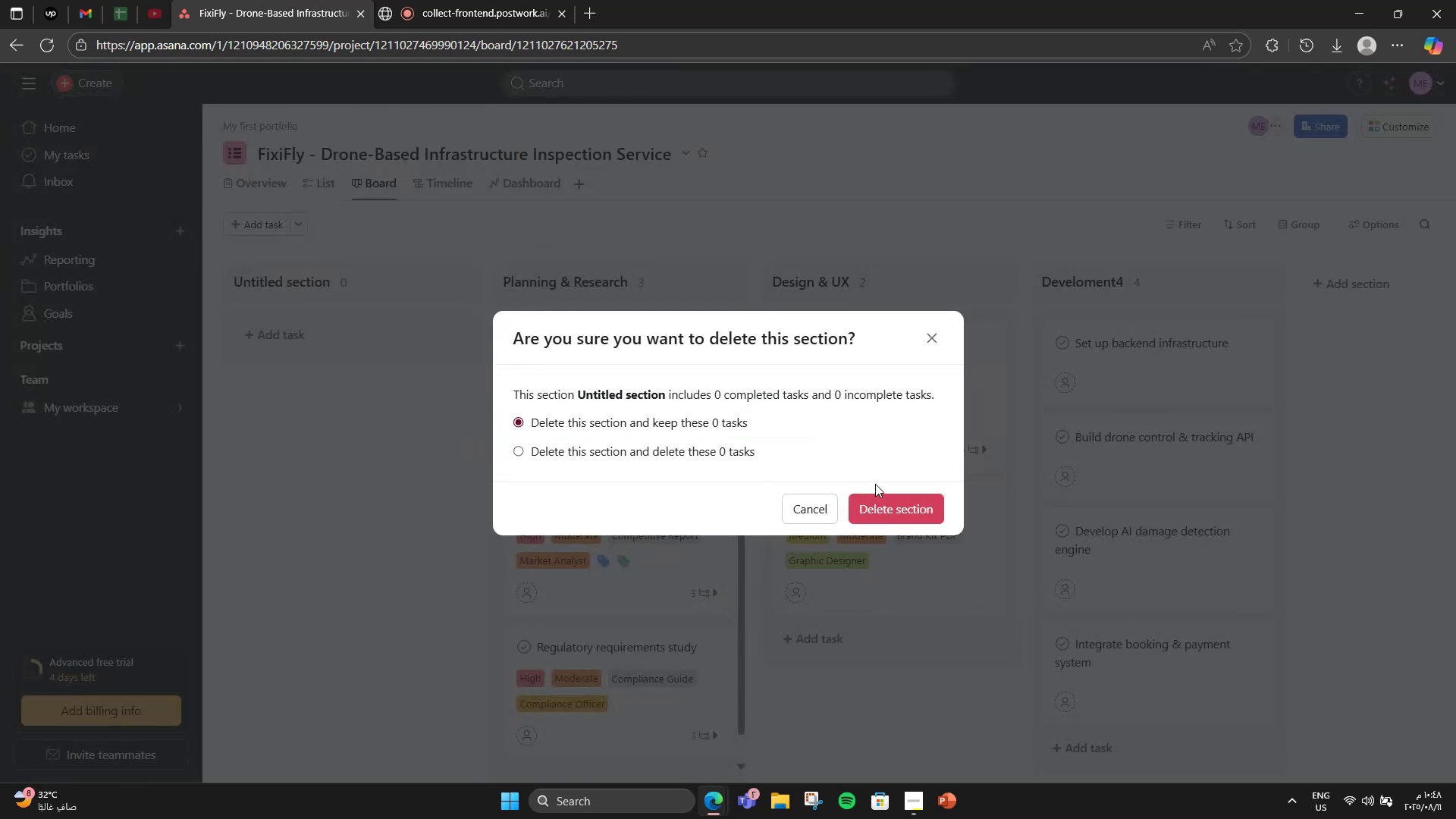 
left_click([889, 498])
 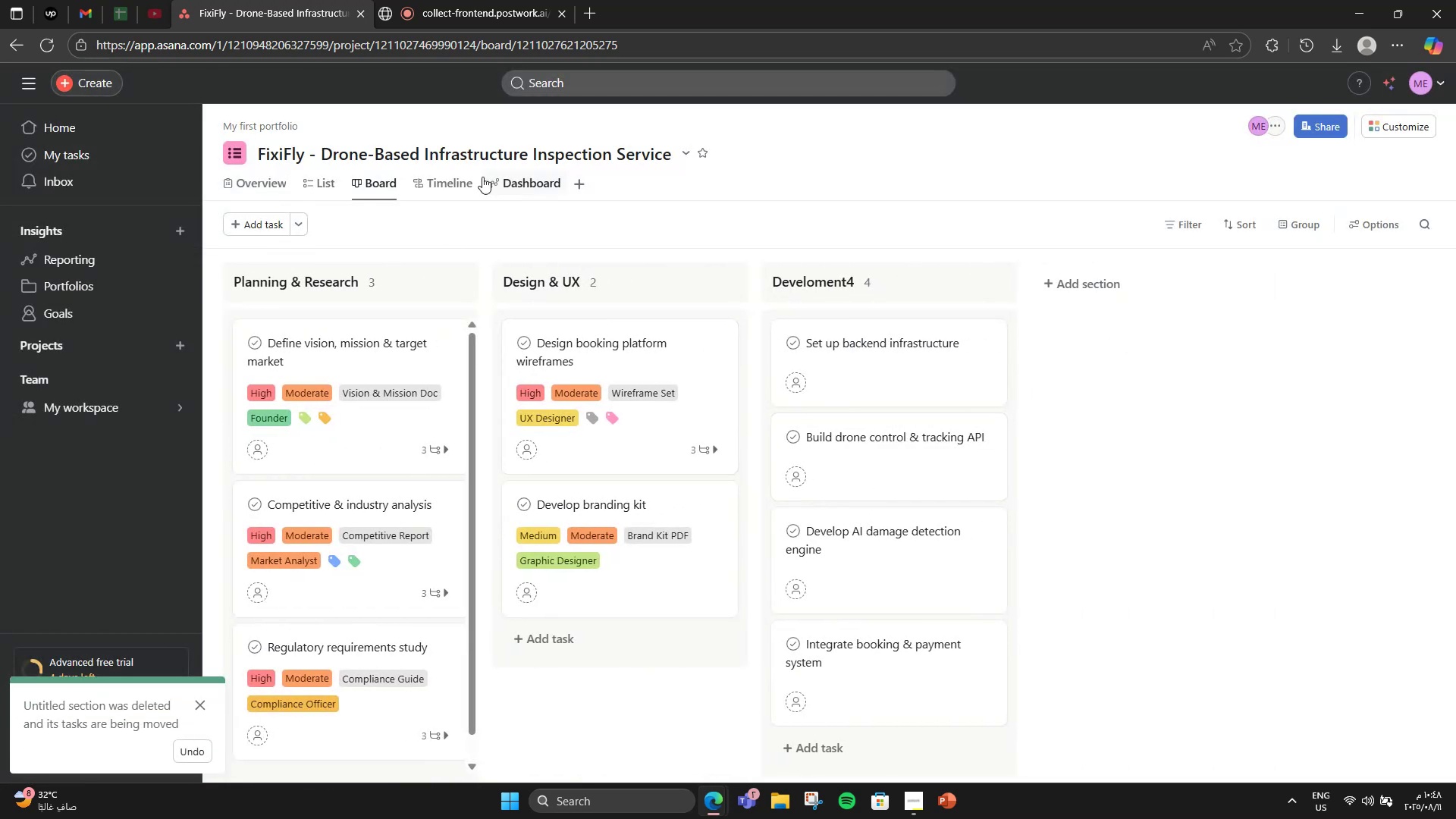 
left_click([460, 183])
 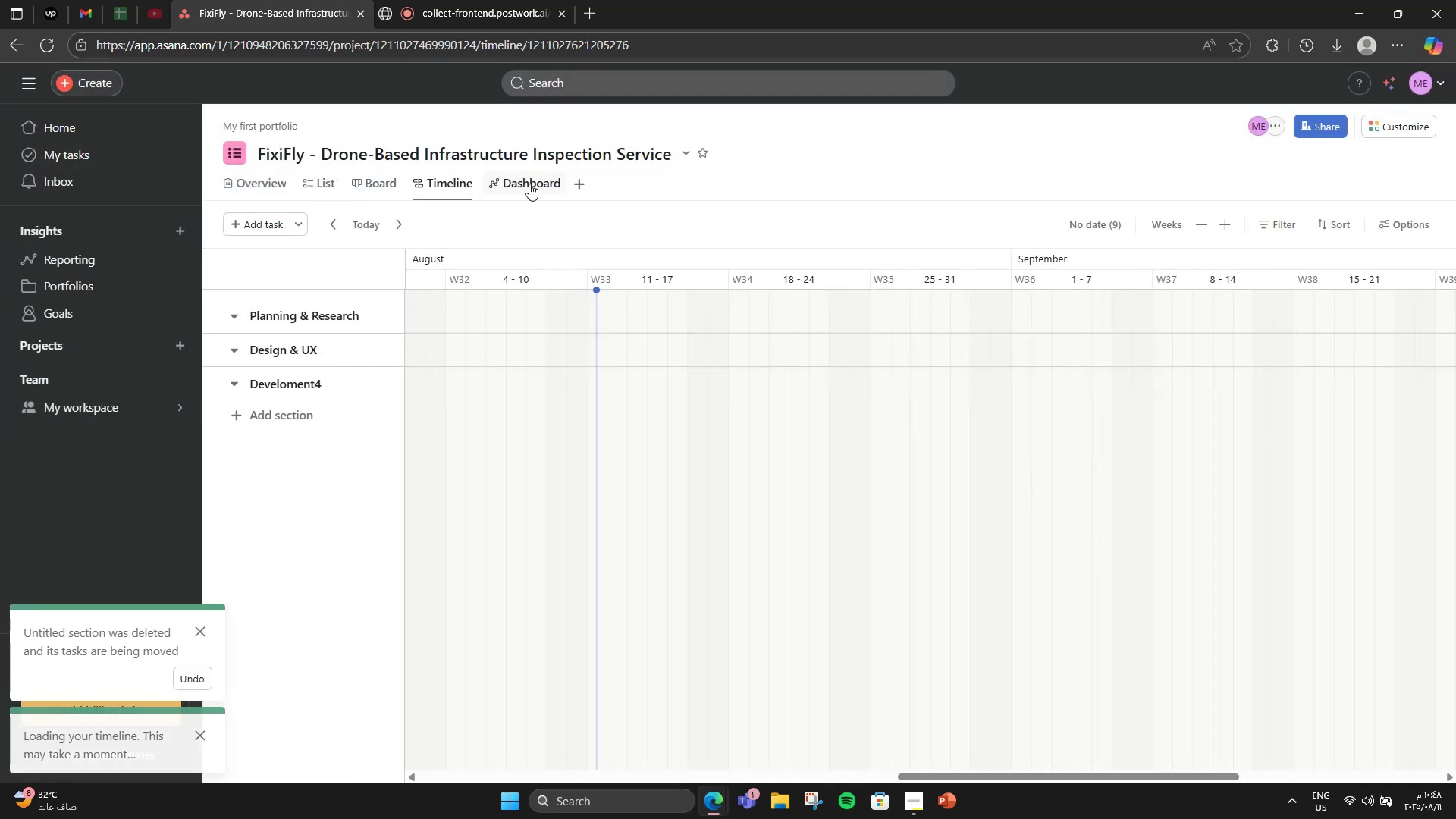 
left_click([529, 184])
 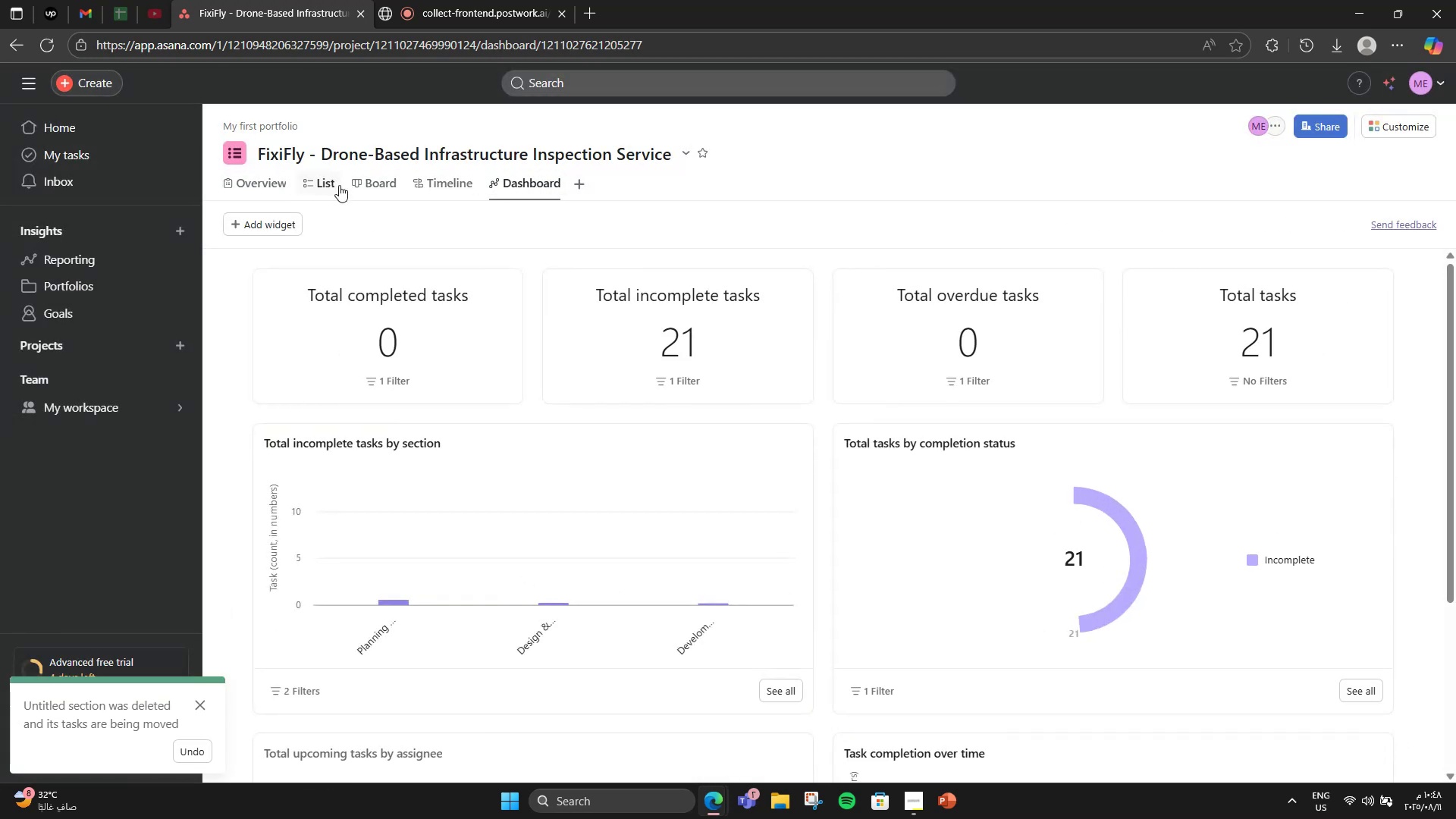 